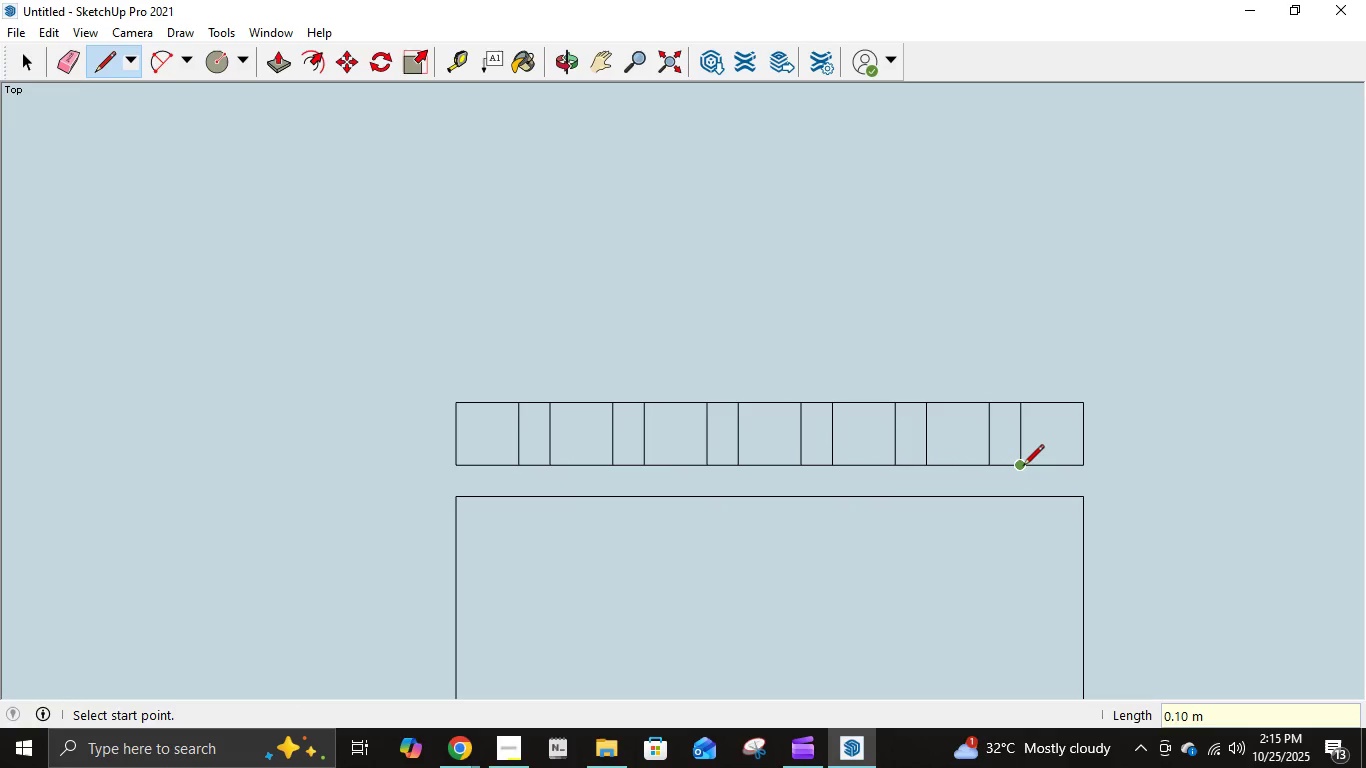 
double_click([1023, 467])
 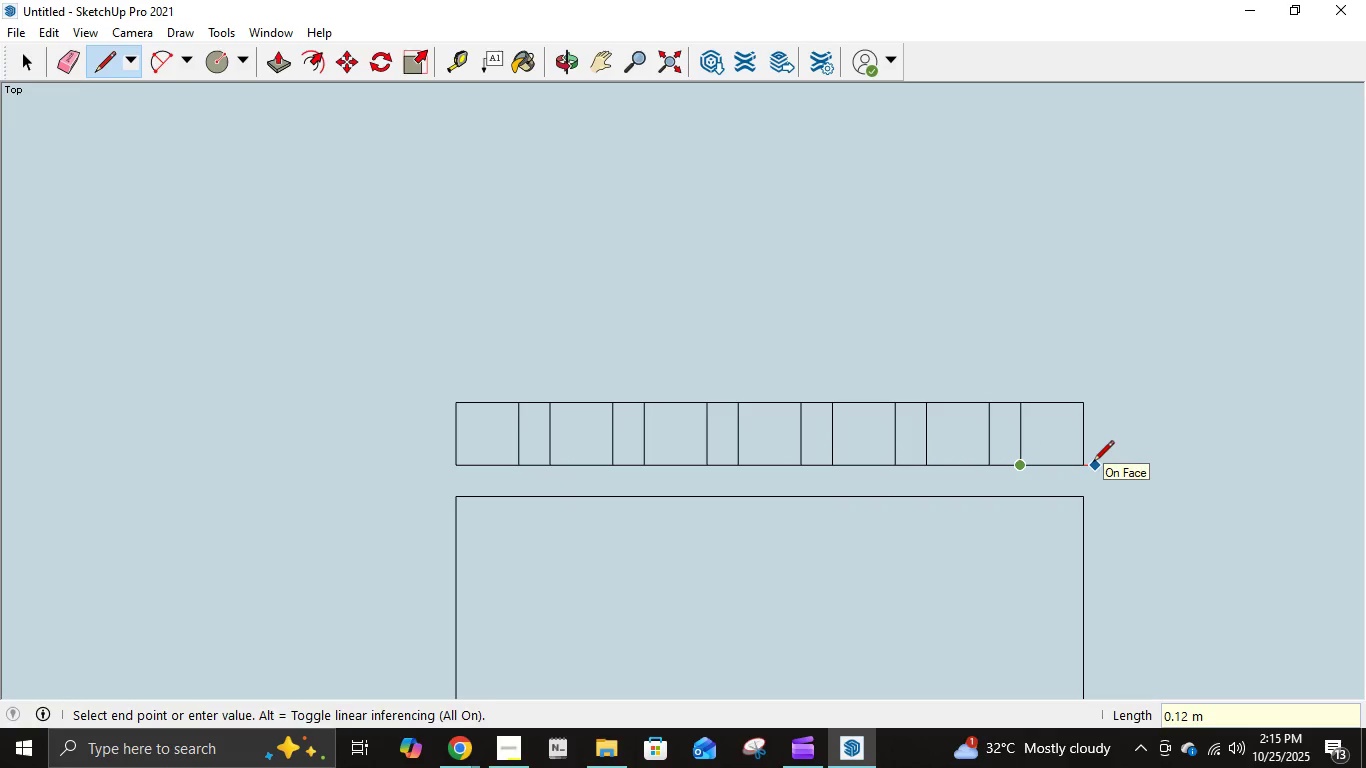 
key(NumpadDecimal)
 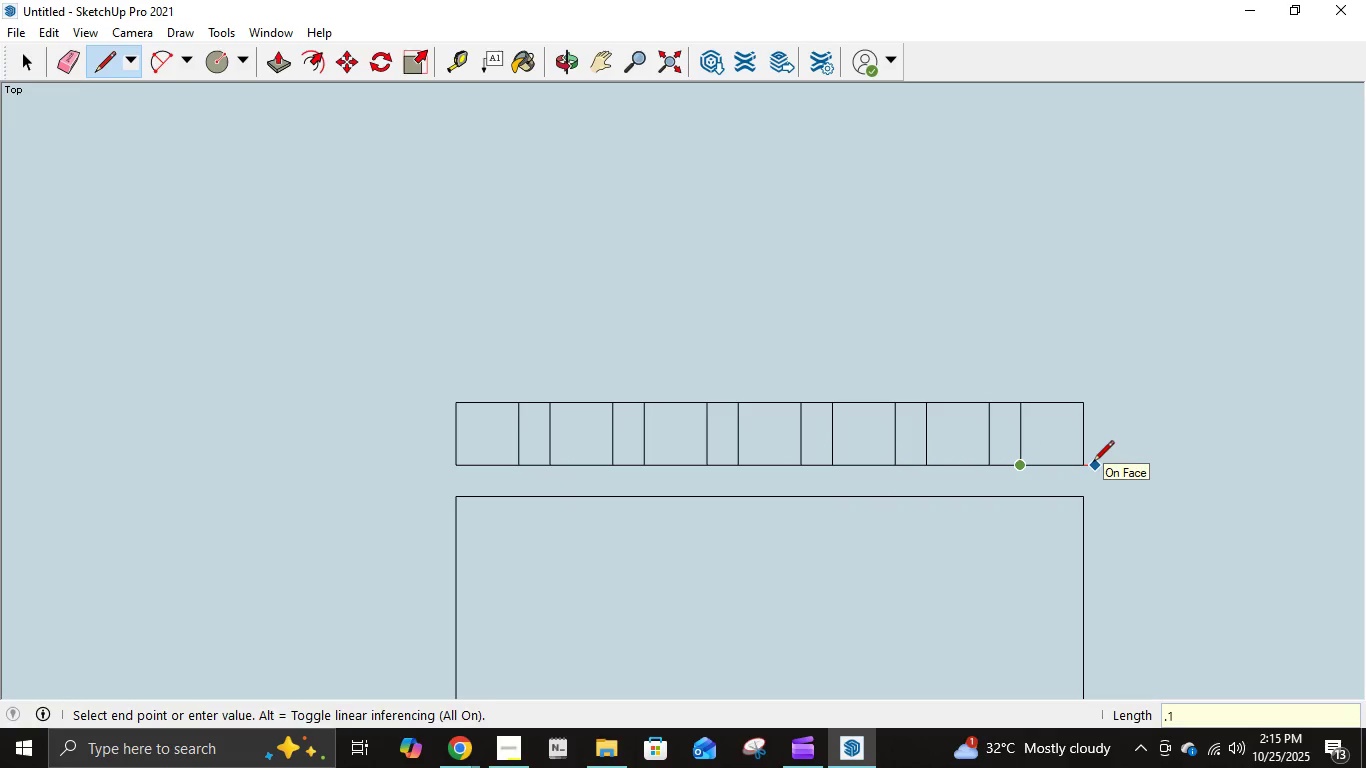 
key(Numpad1)
 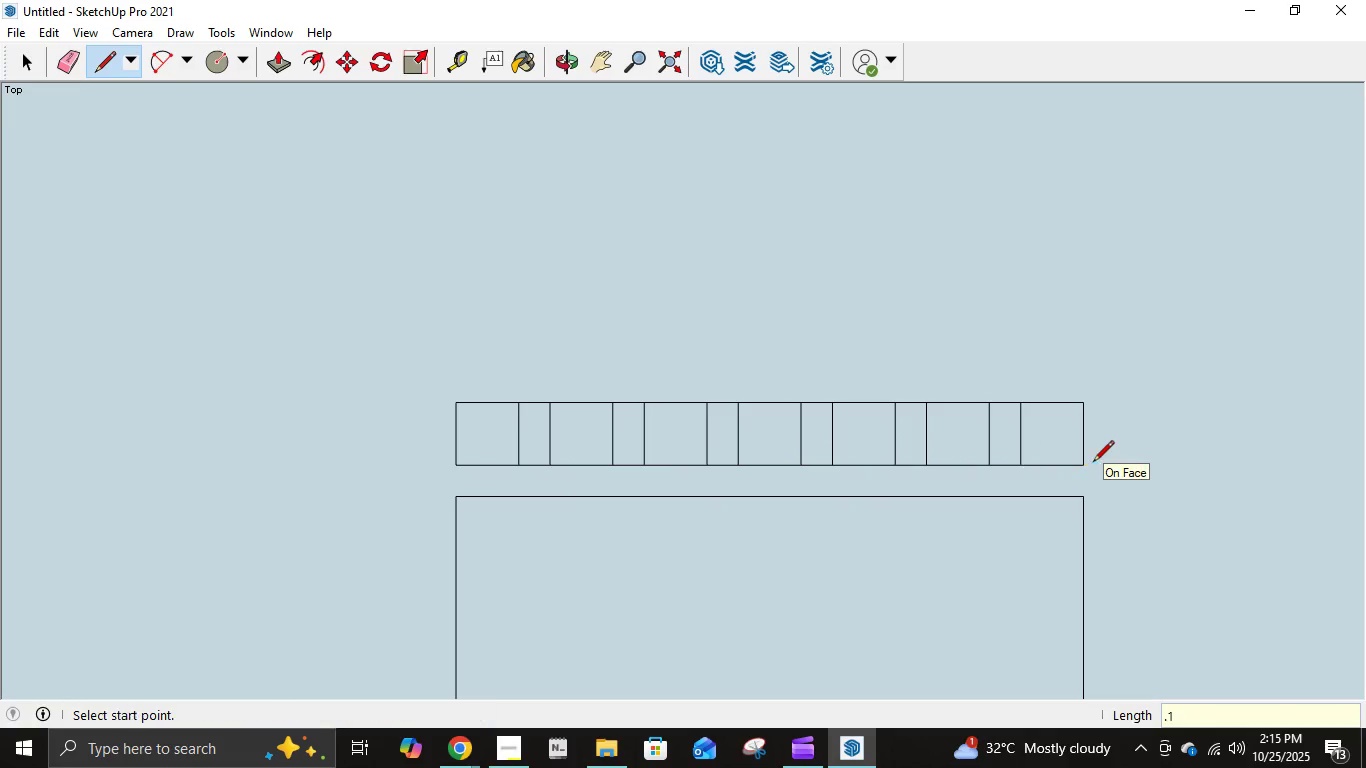 
key(NumpadEnter)
 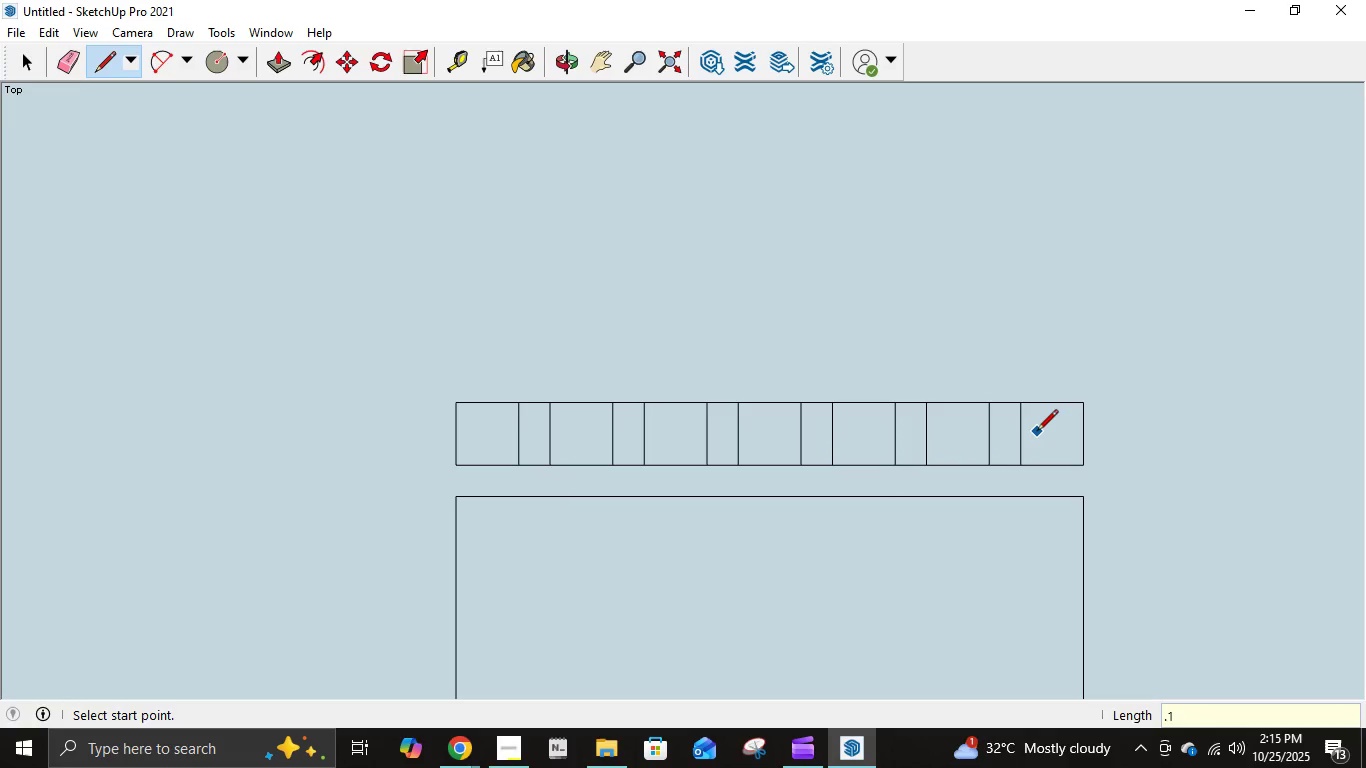 
mouse_move([1023, 475])
 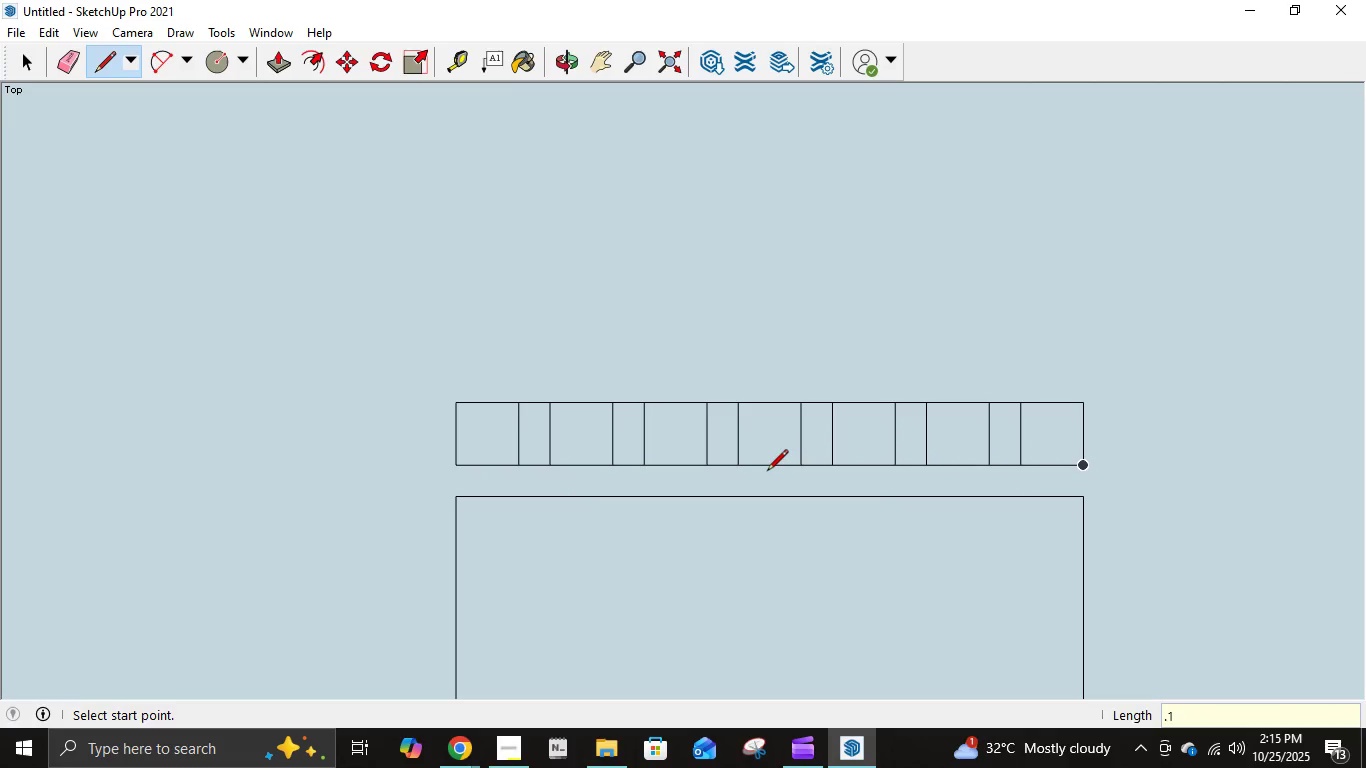 
key(E)
 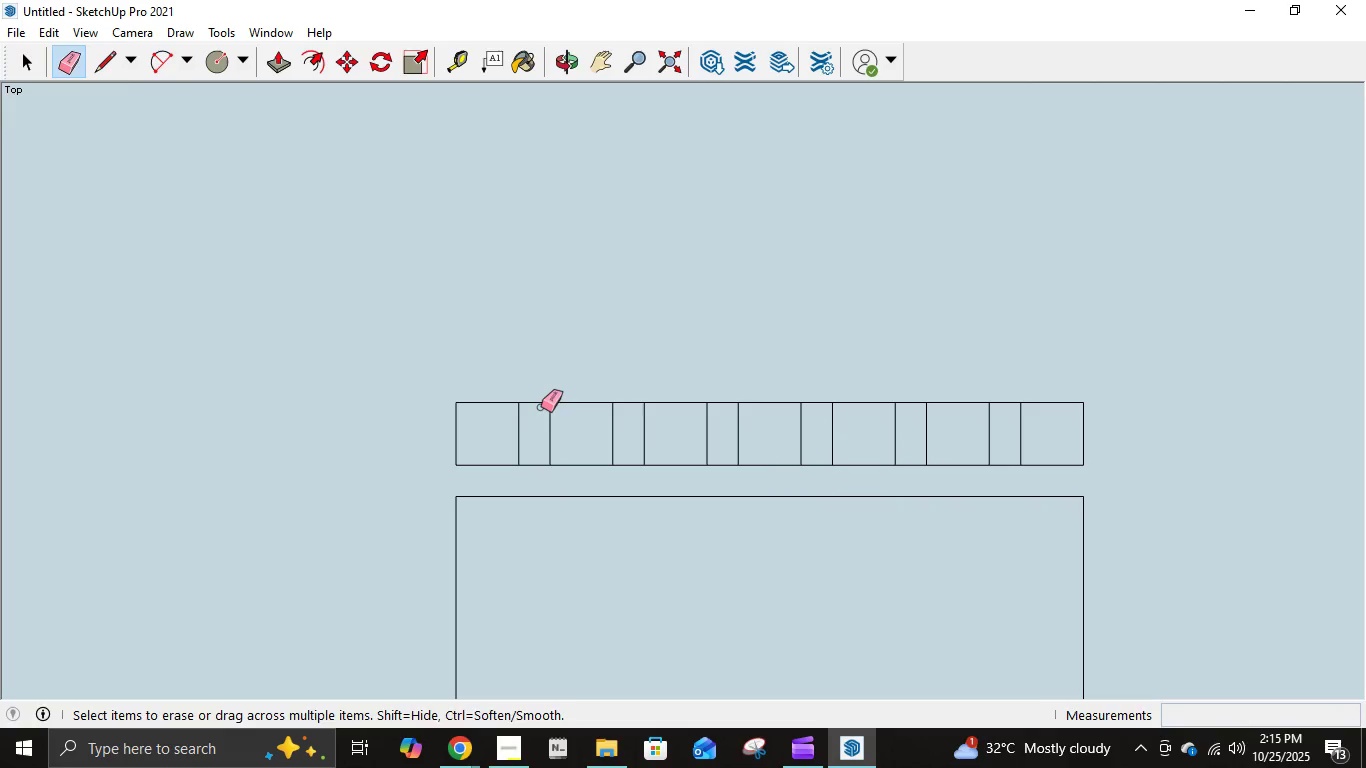 
left_click_drag(start_coordinate=[537, 398], to_coordinate=[542, 465])
 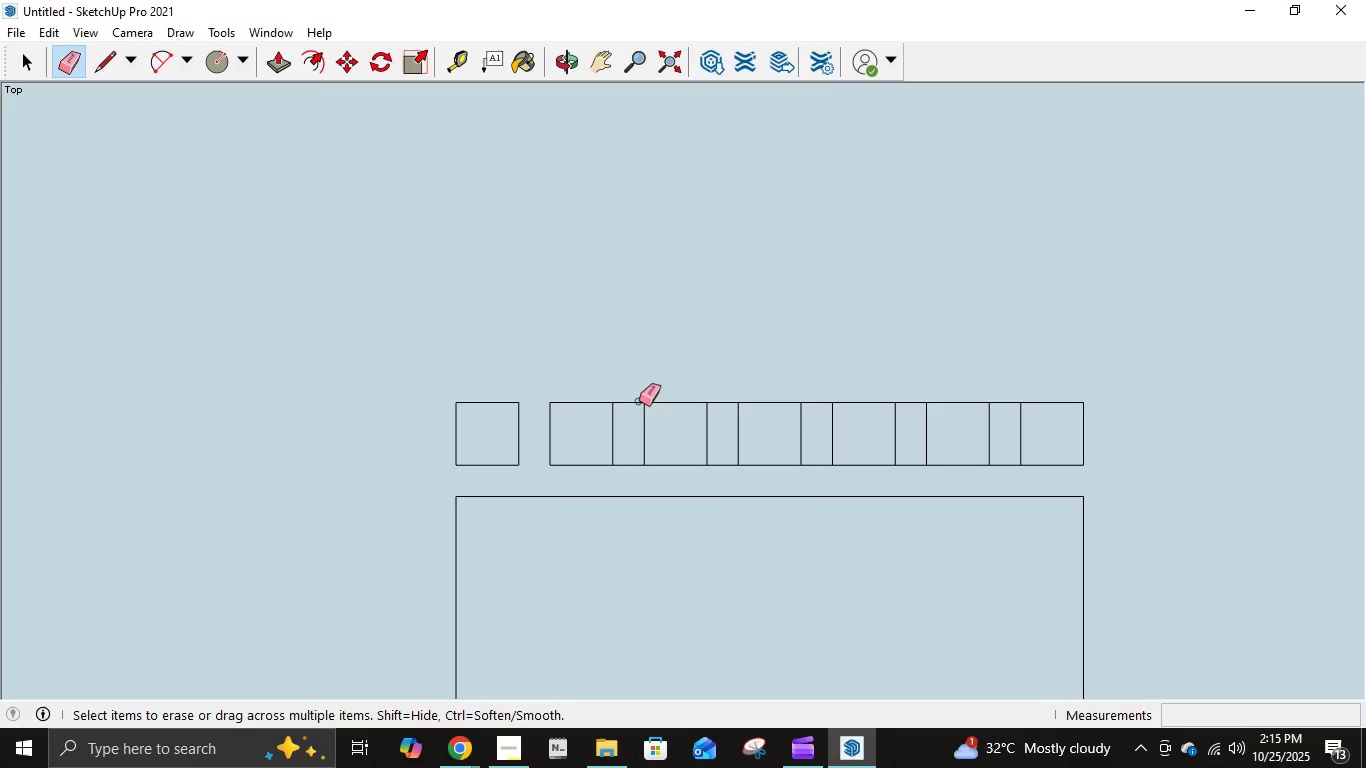 
left_click_drag(start_coordinate=[634, 394], to_coordinate=[635, 471])
 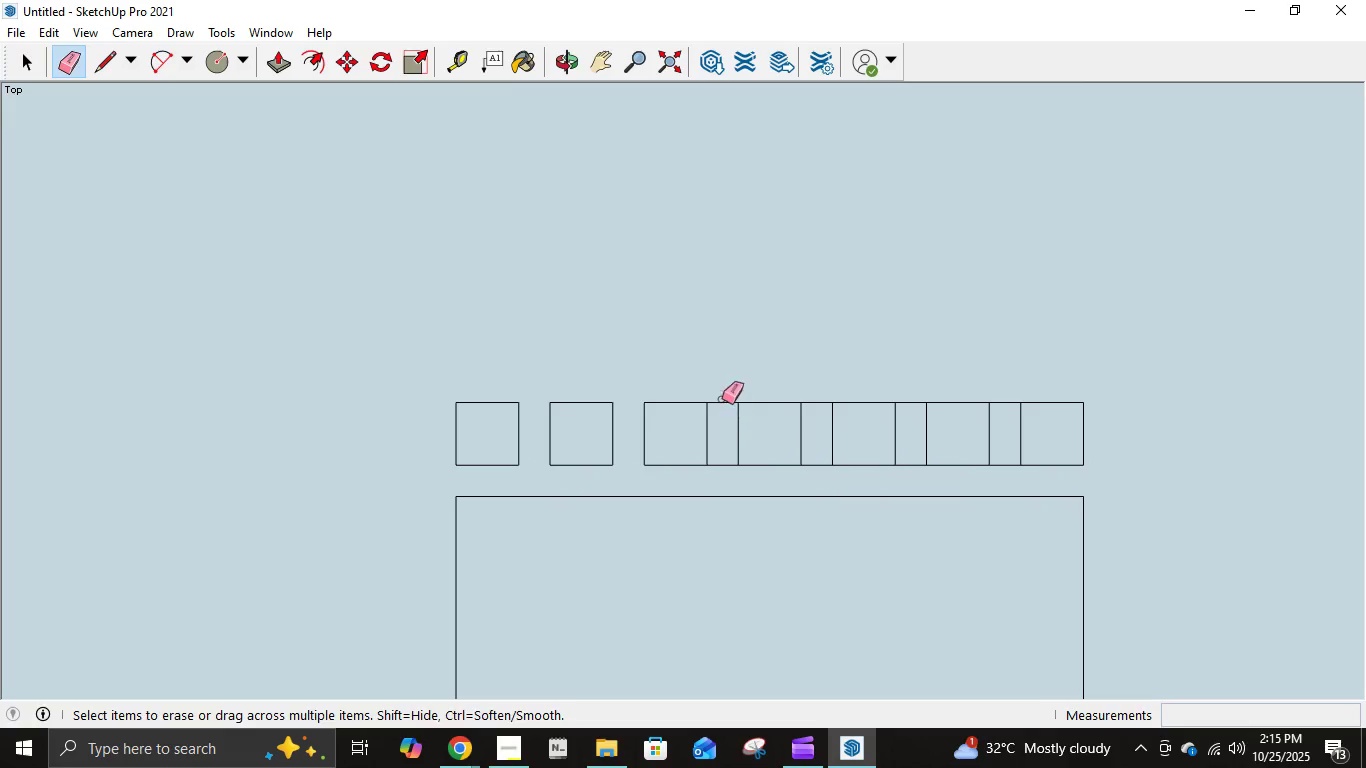 
left_click_drag(start_coordinate=[722, 396], to_coordinate=[724, 464])
 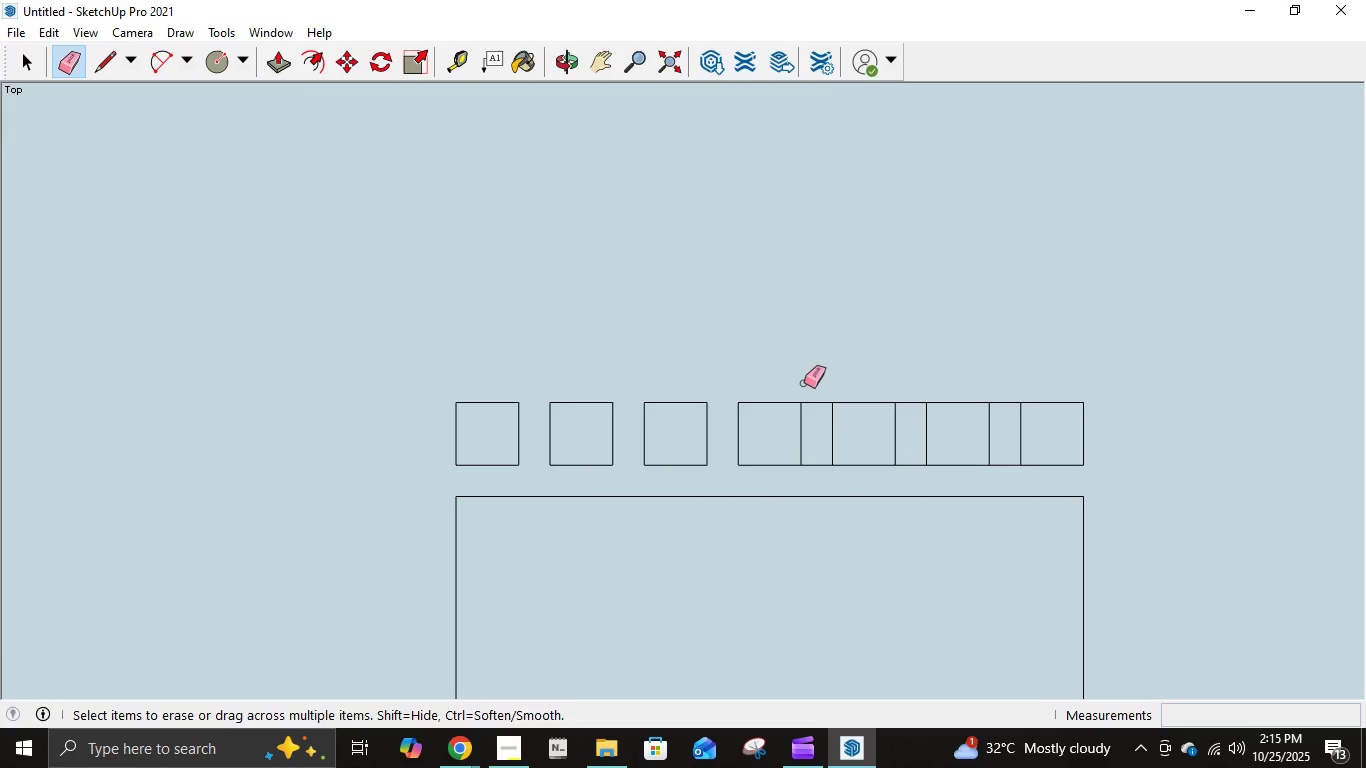 
left_click_drag(start_coordinate=[804, 383], to_coordinate=[821, 469])
 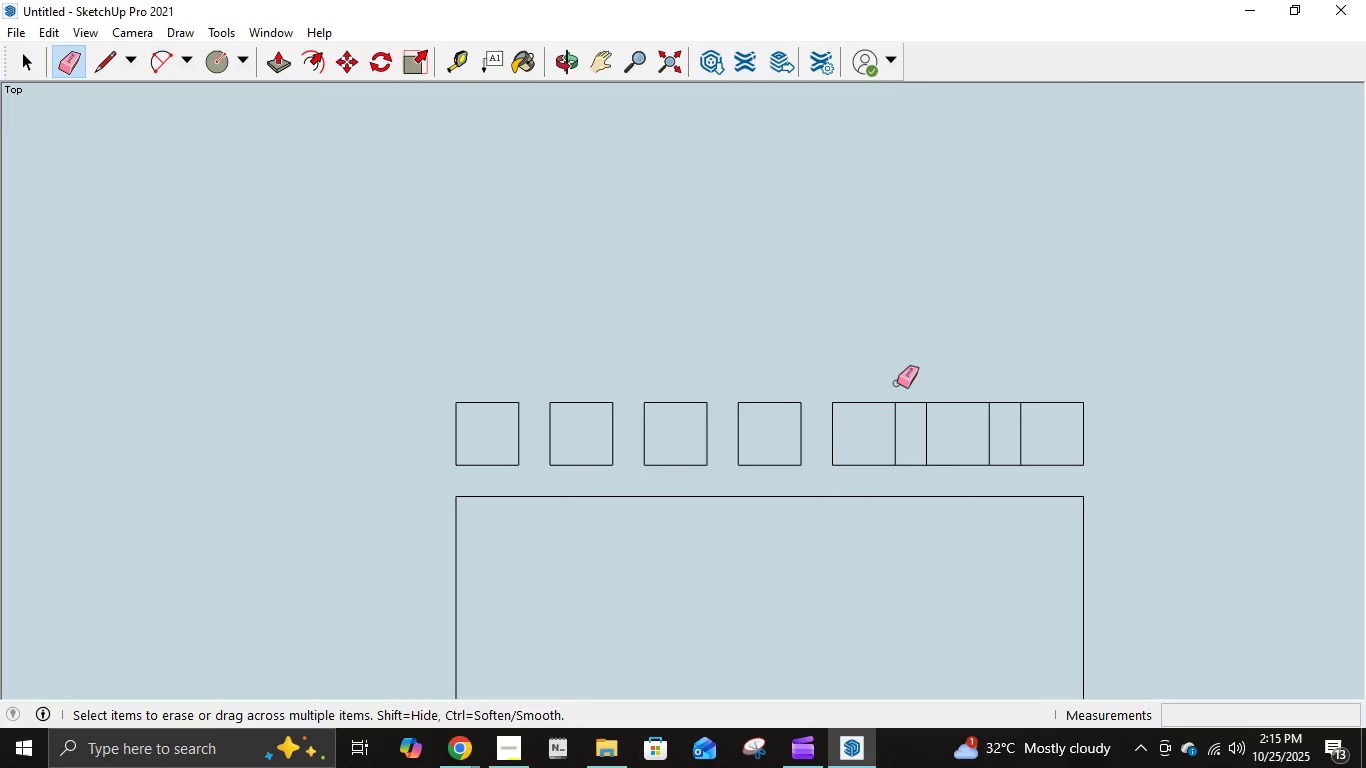 
left_click_drag(start_coordinate=[912, 377], to_coordinate=[913, 468])
 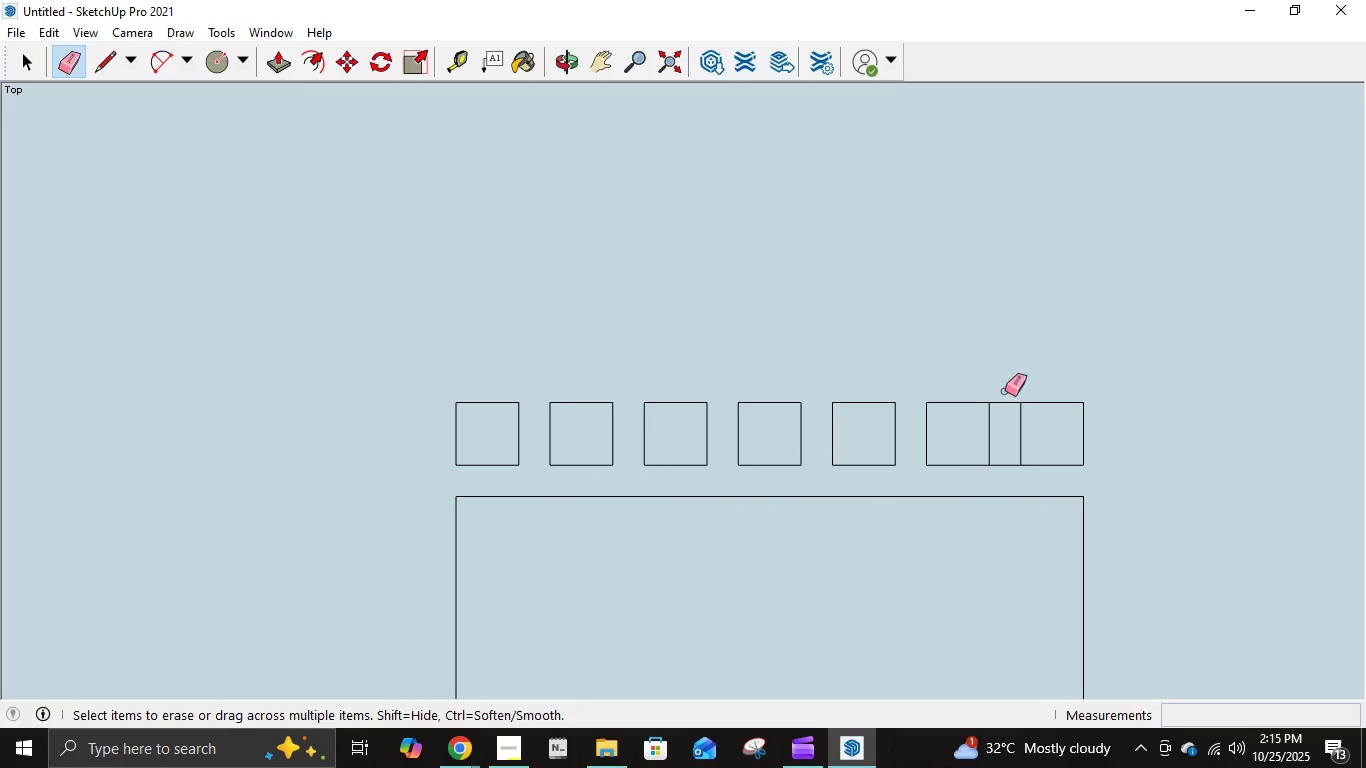 
left_click_drag(start_coordinate=[1009, 385], to_coordinate=[1009, 468])
 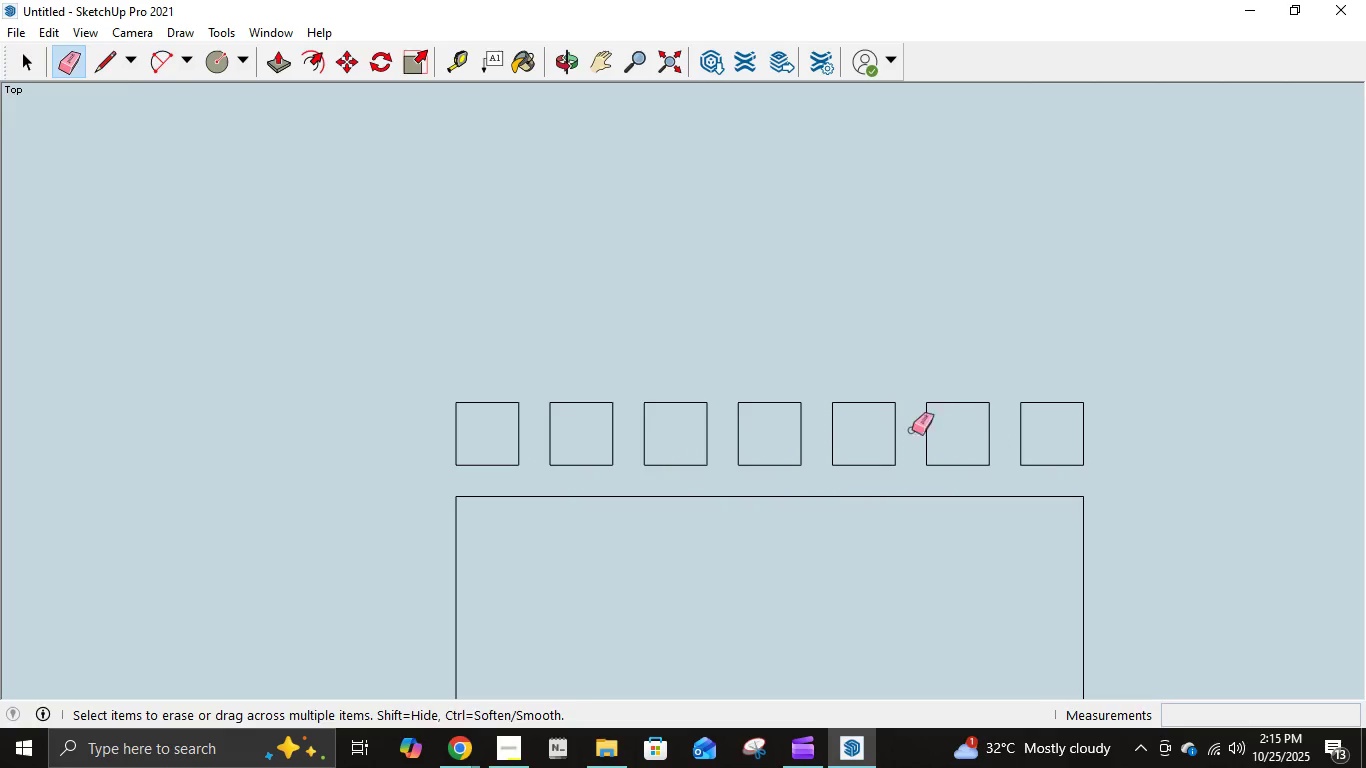 
scroll: coordinate [892, 426], scroll_direction: down, amount: 20.0
 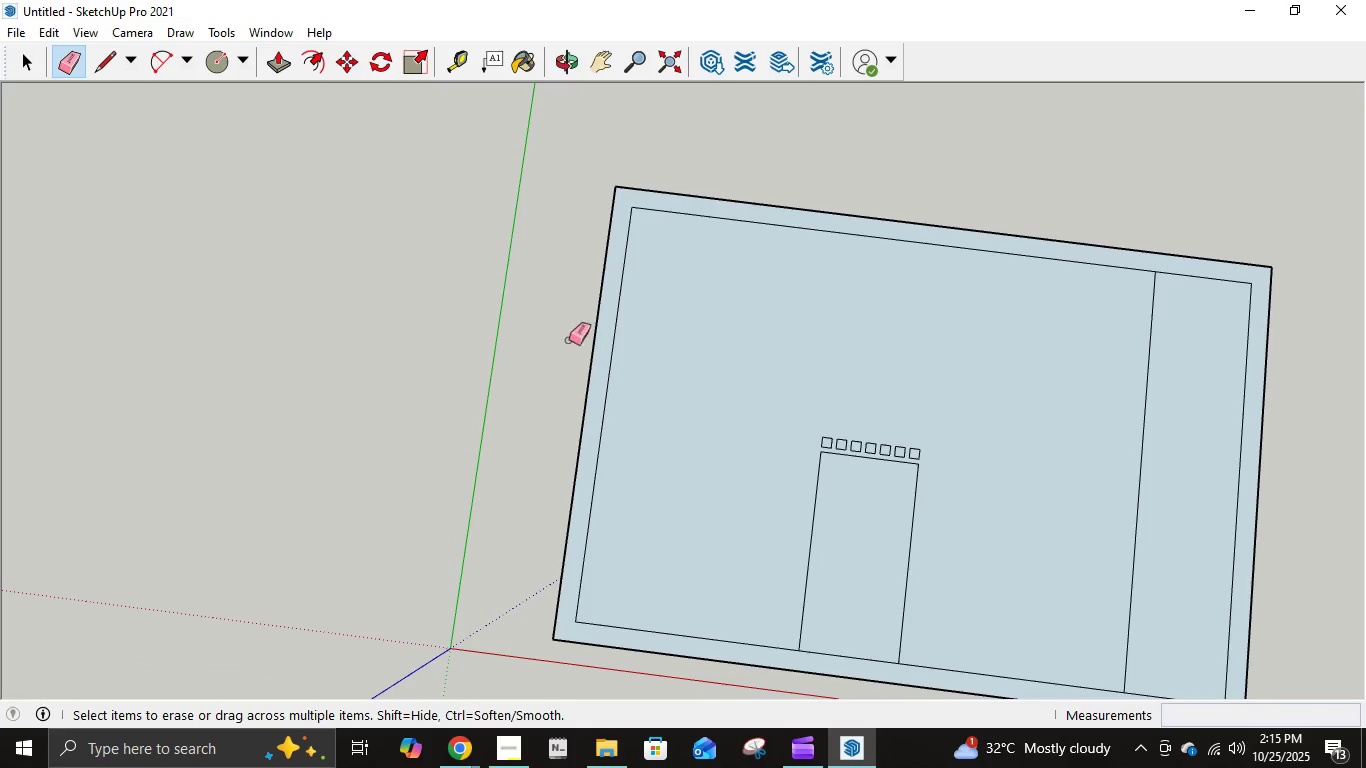 
left_click([154, 34])
 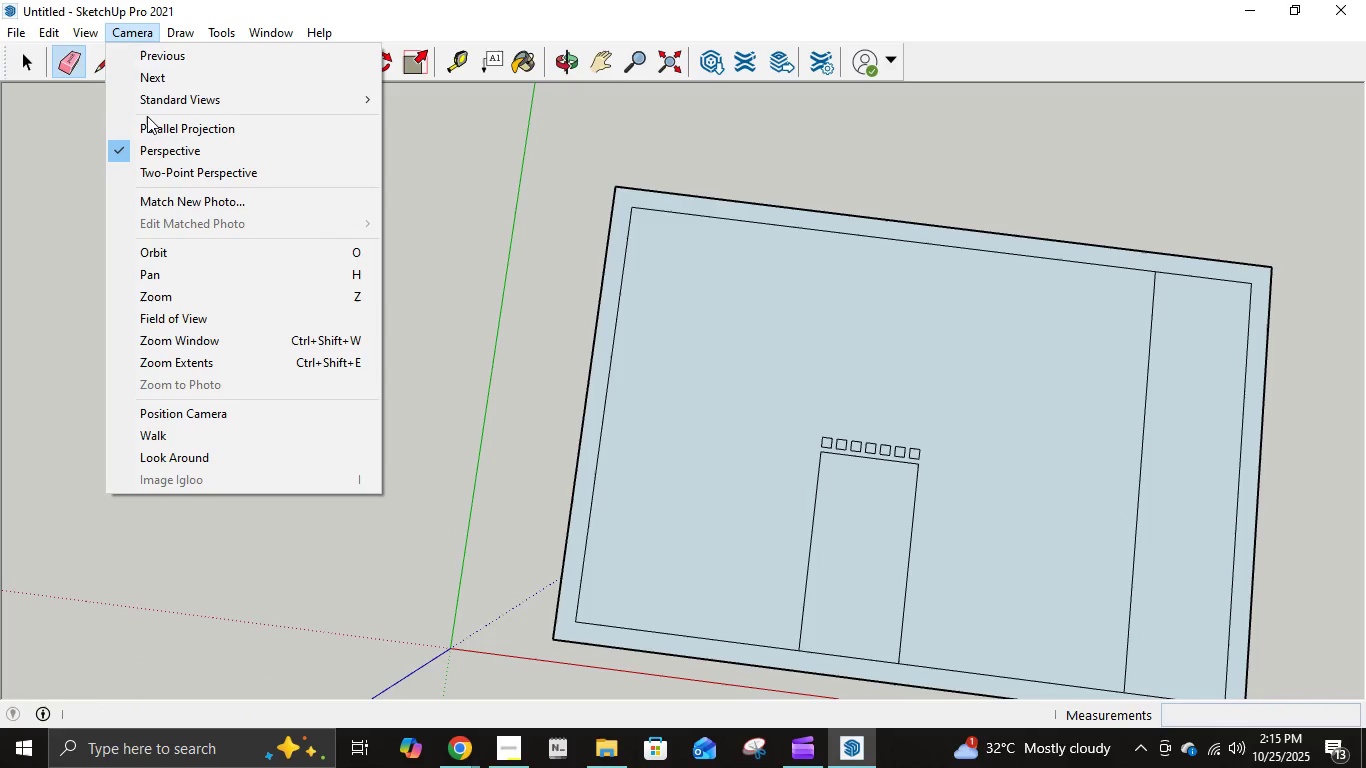 
left_click([148, 102])
 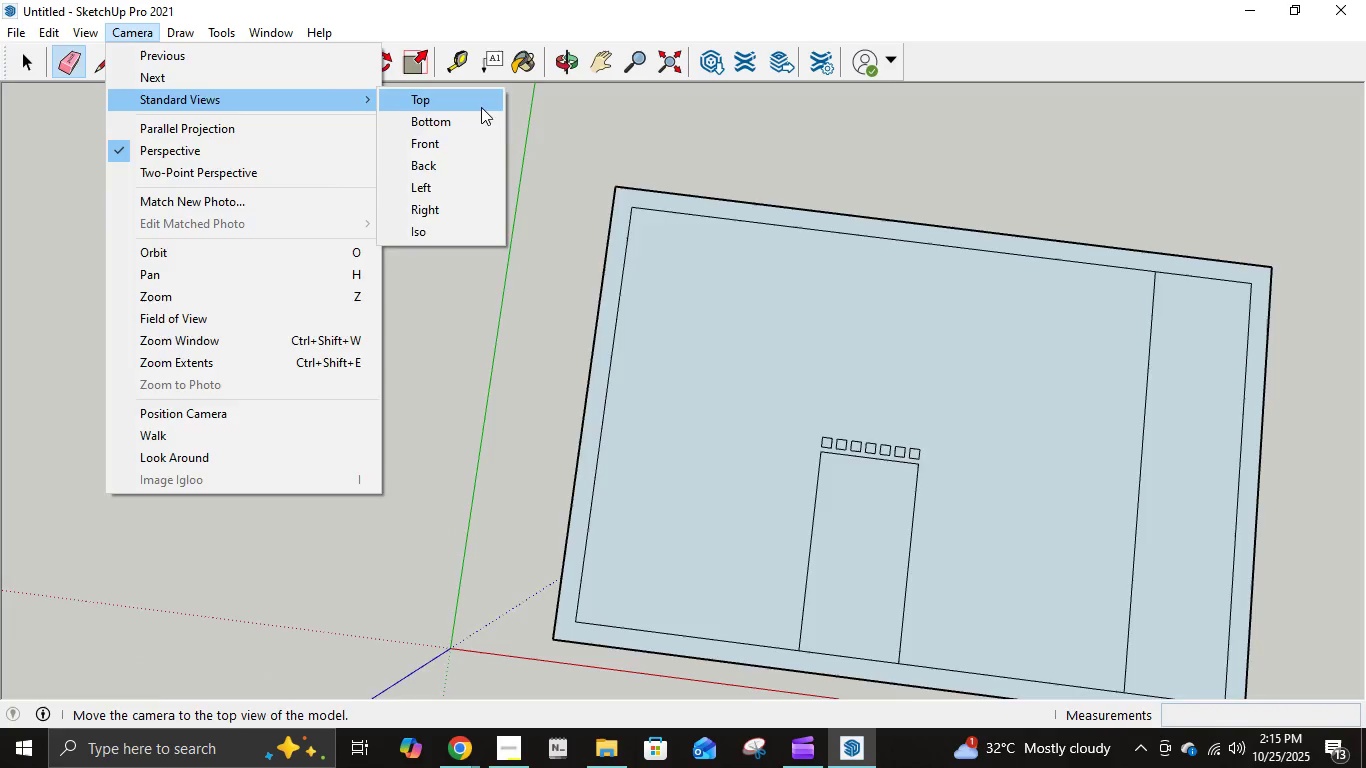 
left_click([480, 107])
 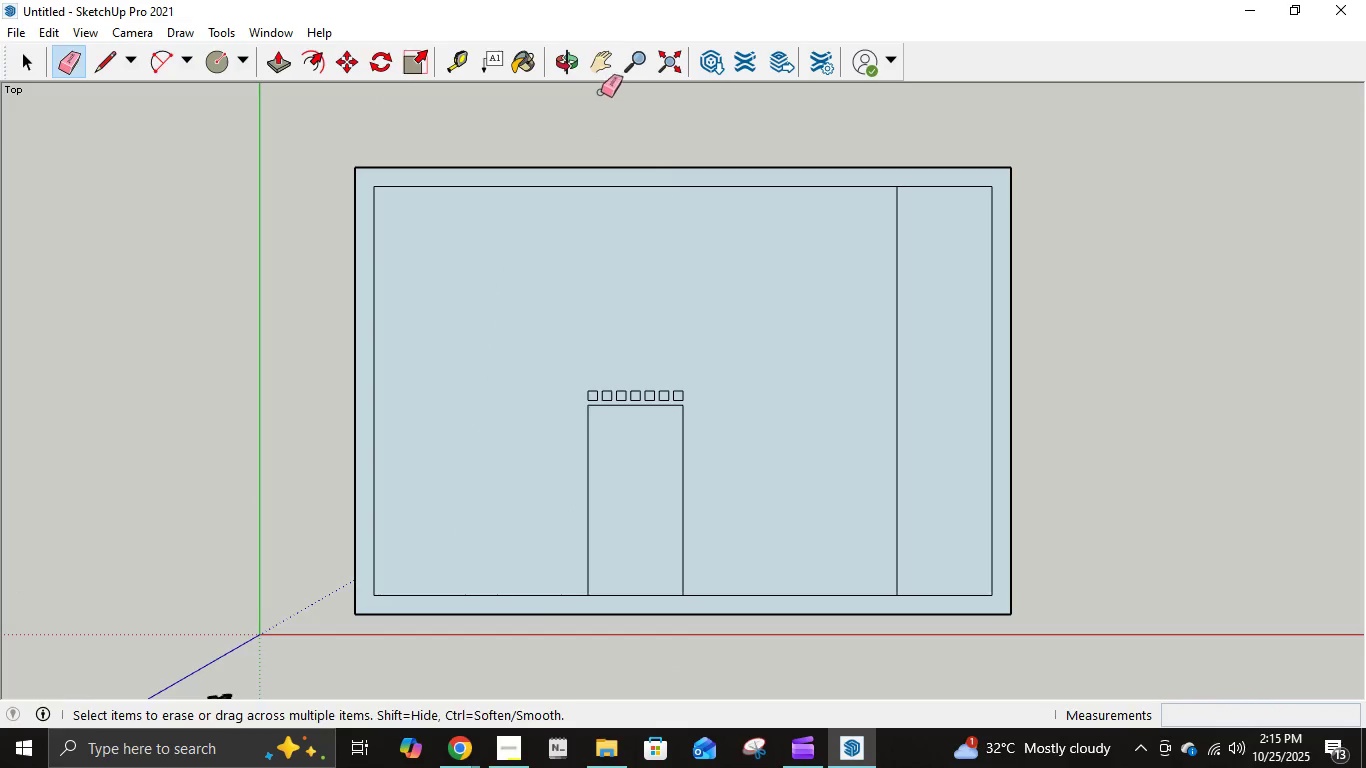 
left_click([593, 64])
 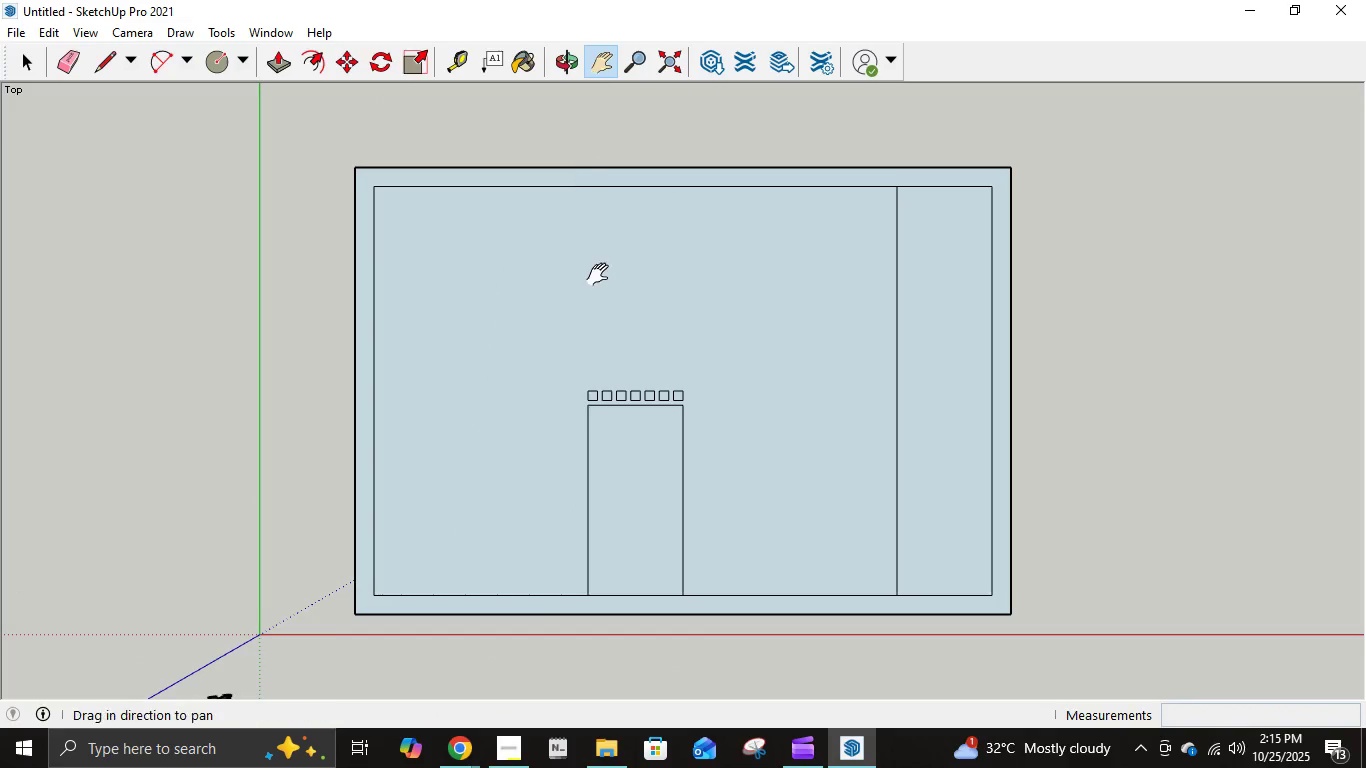 
left_click_drag(start_coordinate=[603, 275], to_coordinate=[582, 269])
 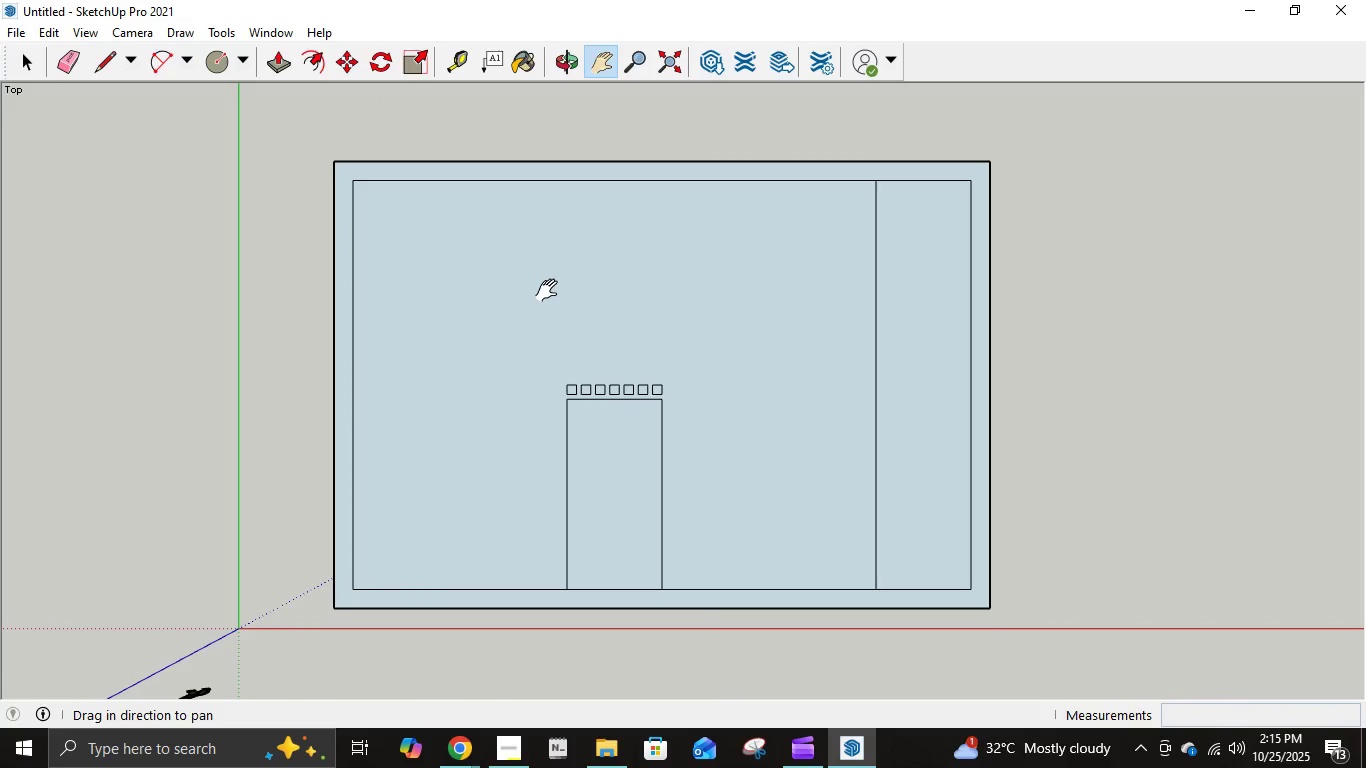 
wait(11.06)
 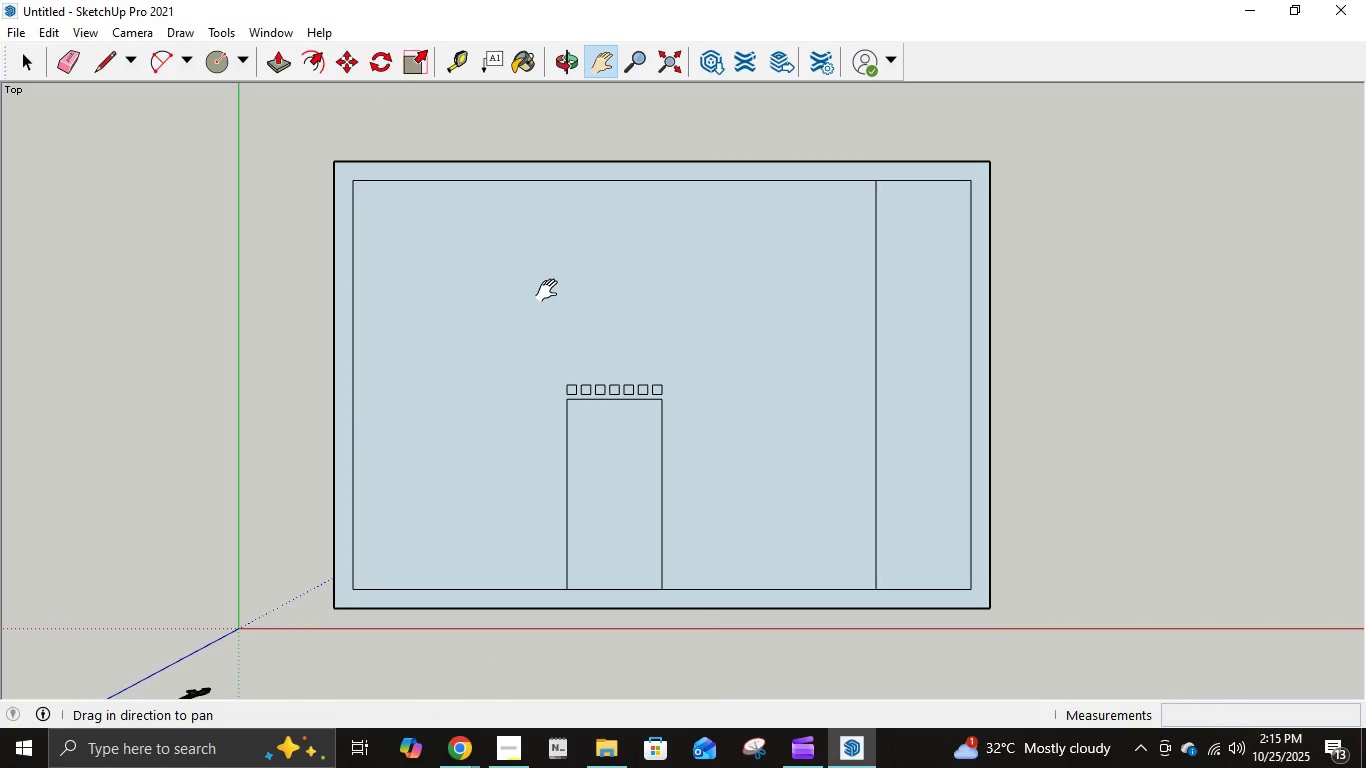 
left_click([114, 72])
 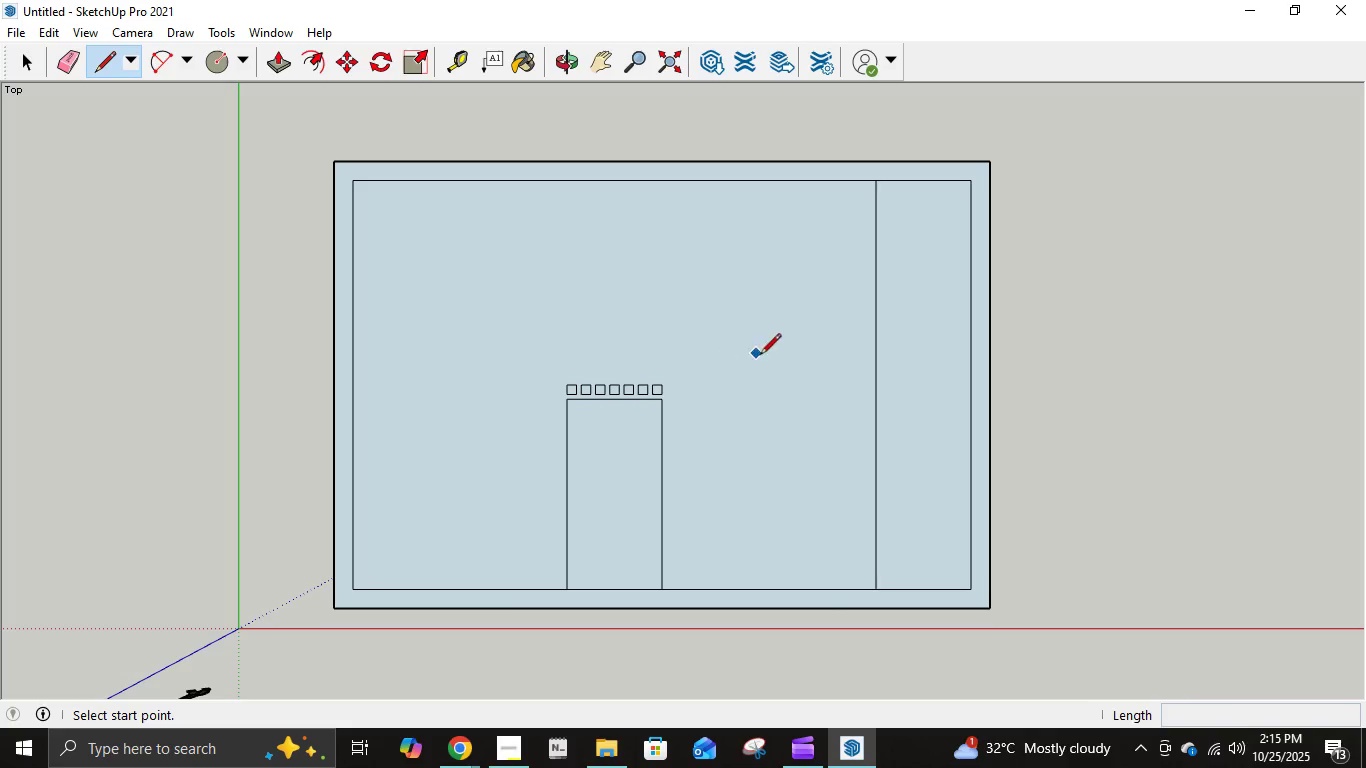 
wait(8.54)
 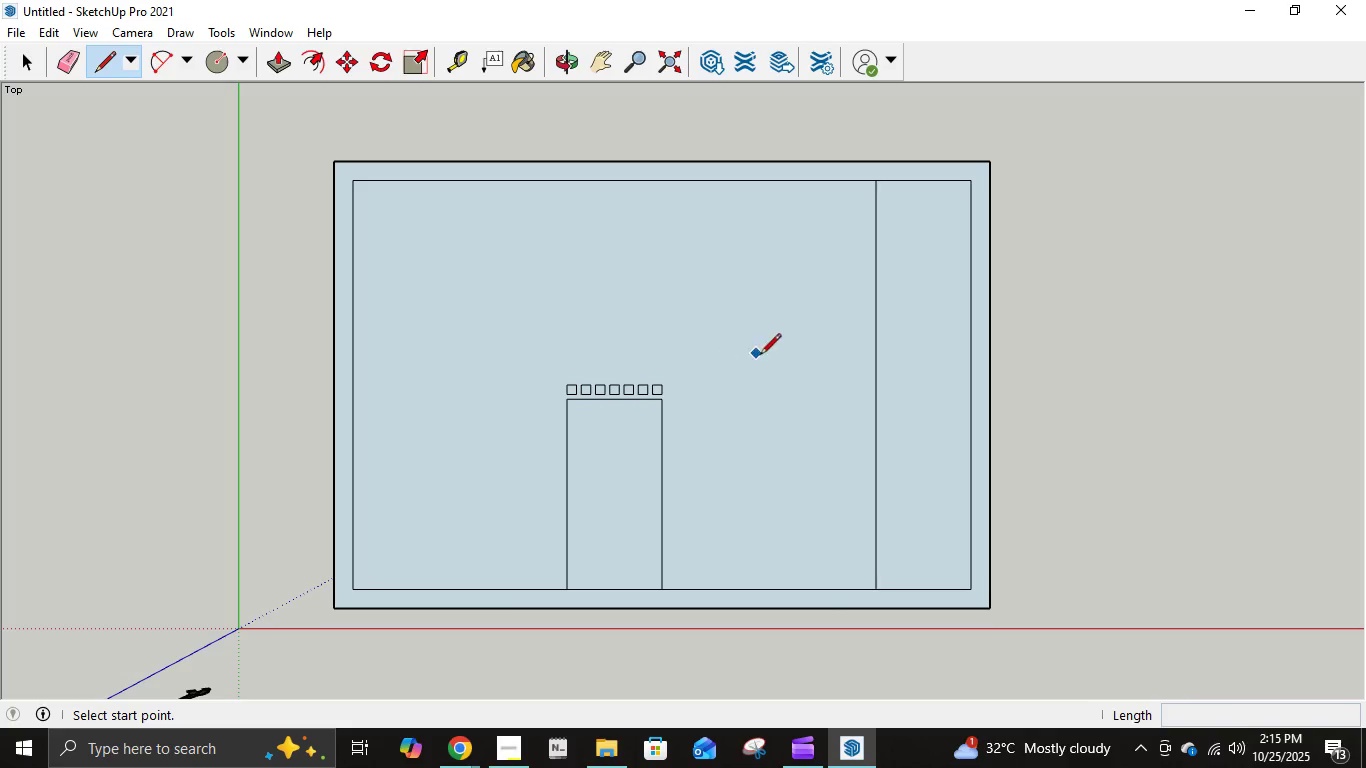 
key(NumpadDecimal)
 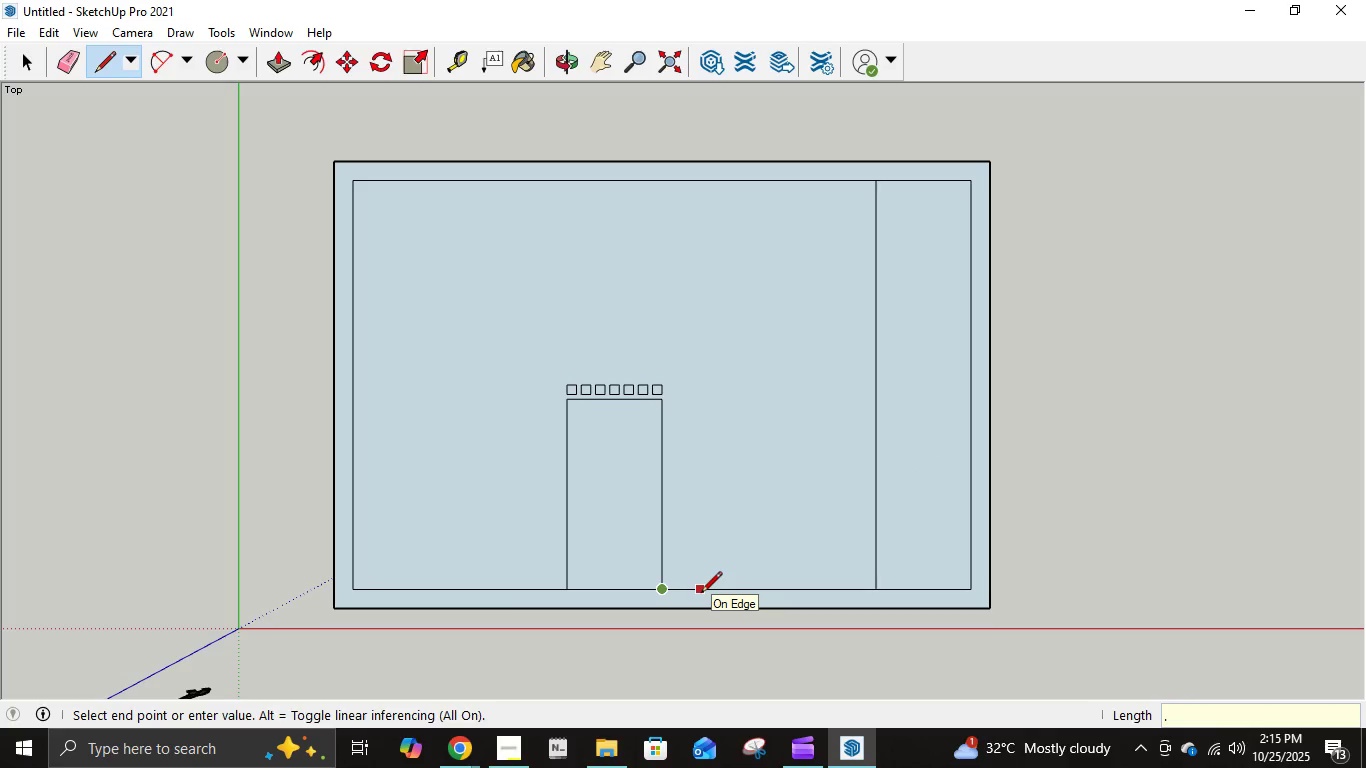 
key(Numpad0)
 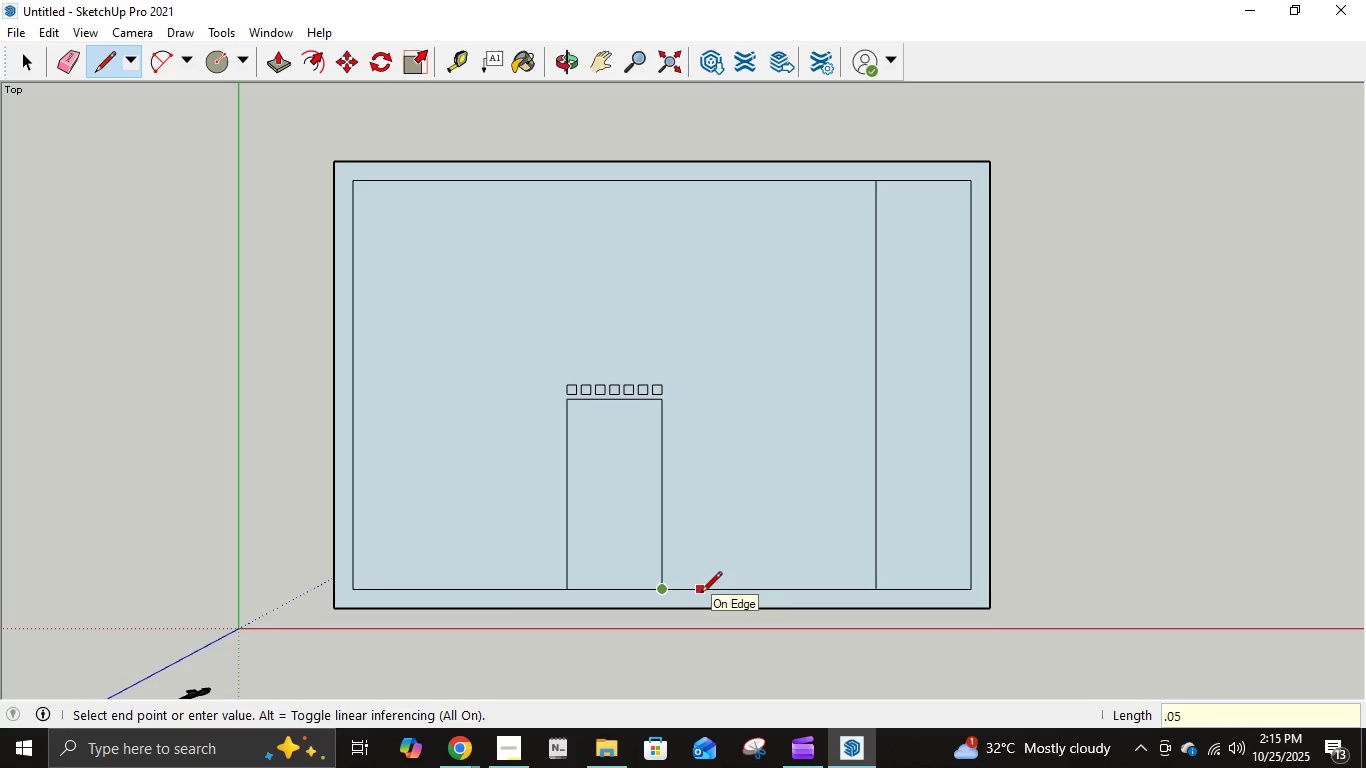 
key(Numpad5)
 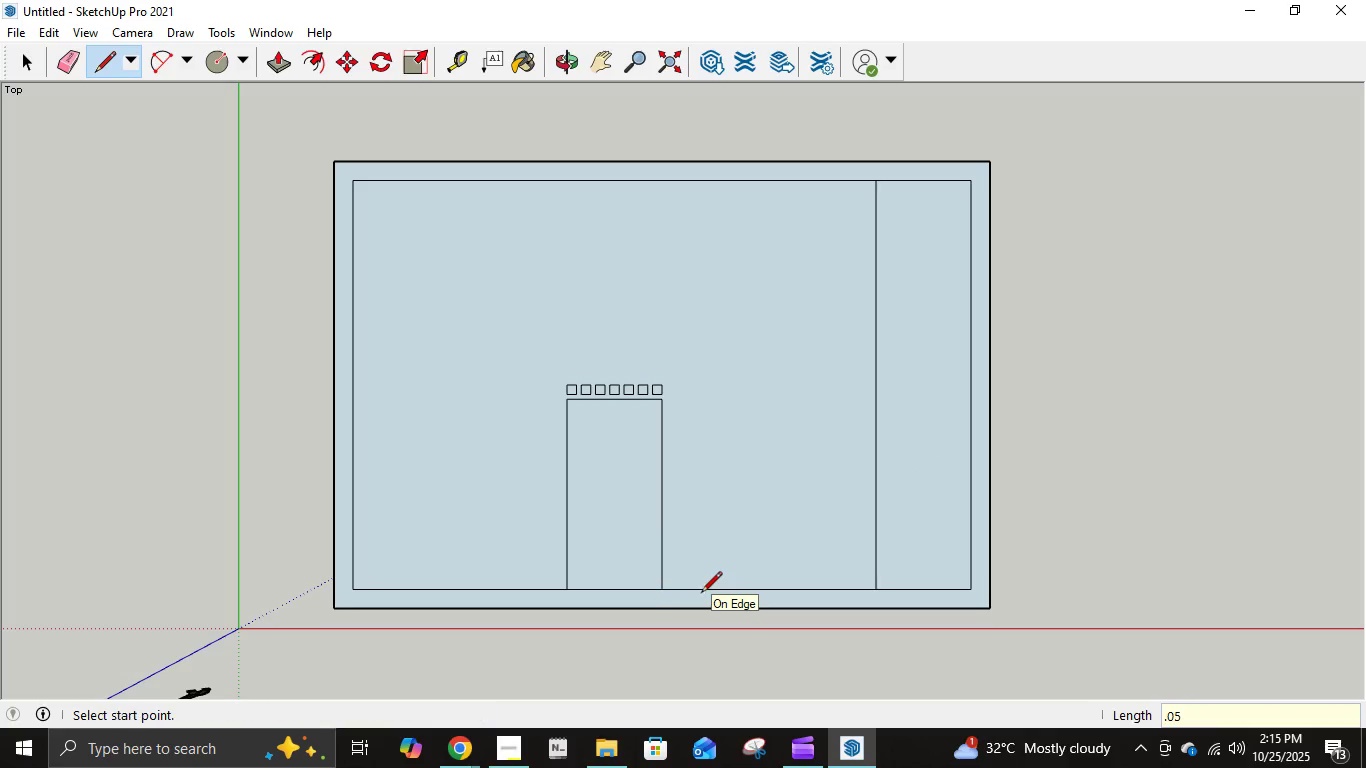 
key(NumpadEnter)
 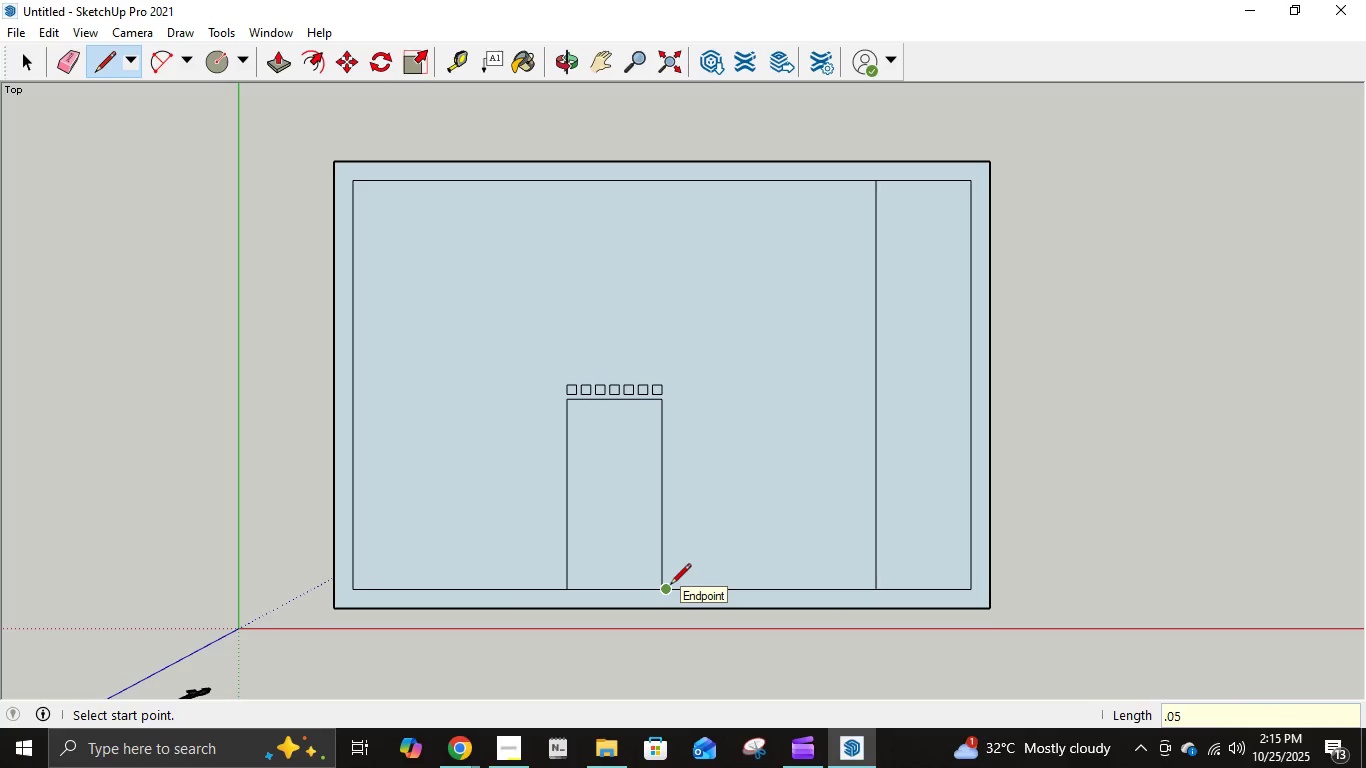 
left_click([670, 587])
 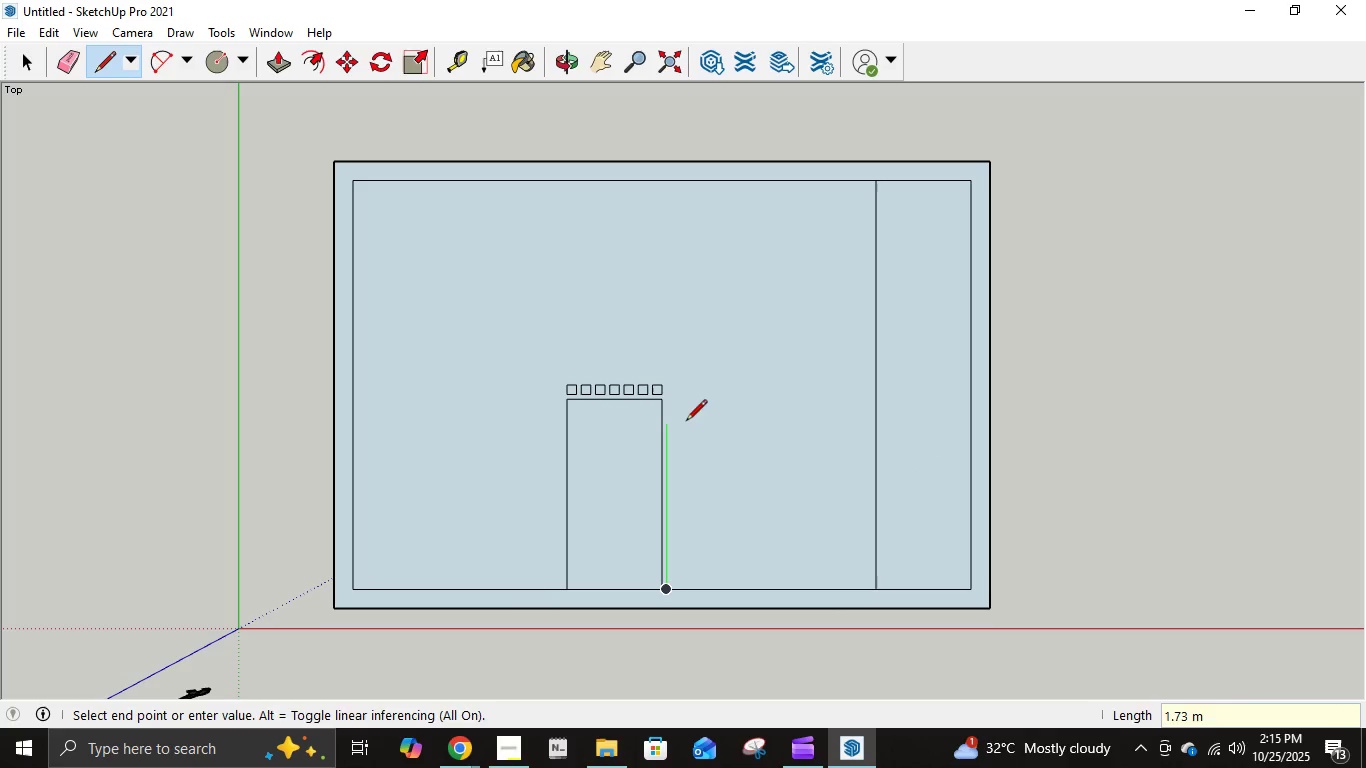 
mouse_move([681, 397])
 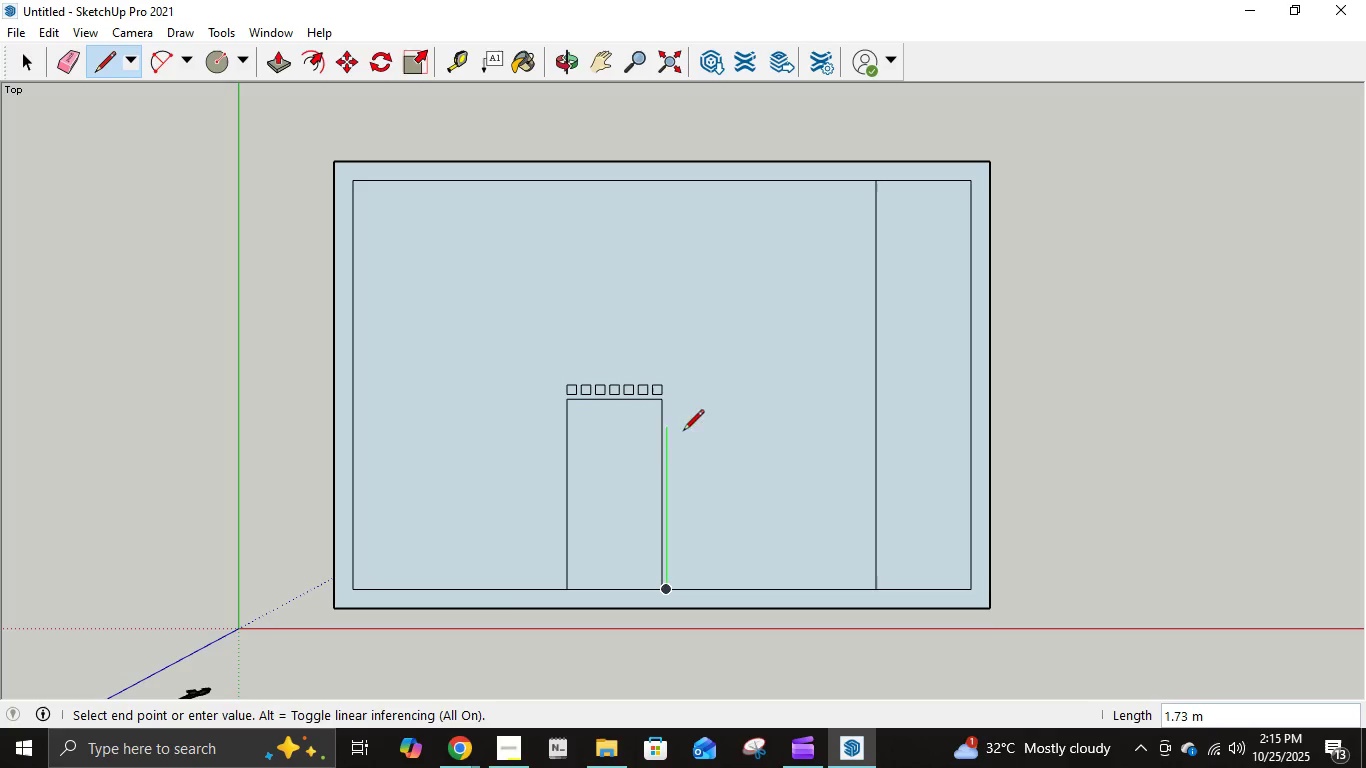 
mouse_move([678, 397])
 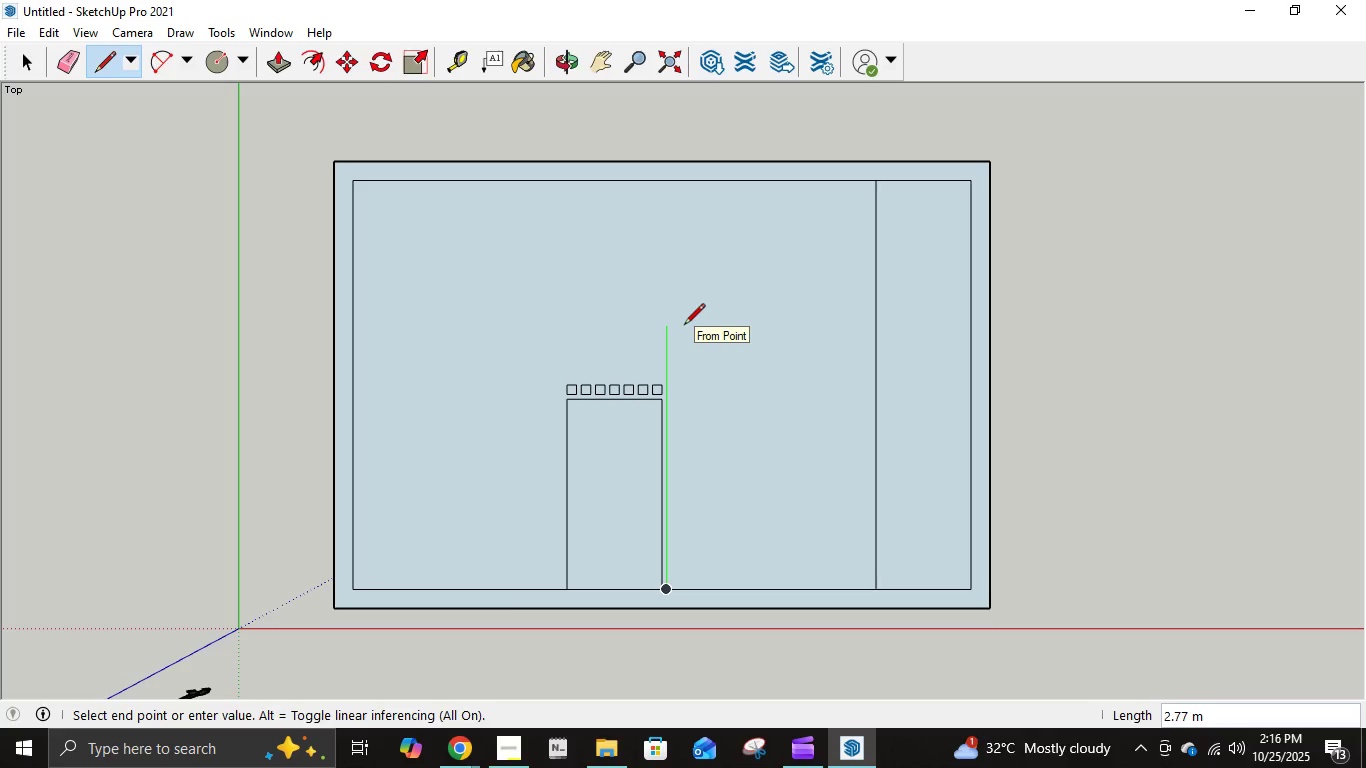 
key(NumpadDecimal)
 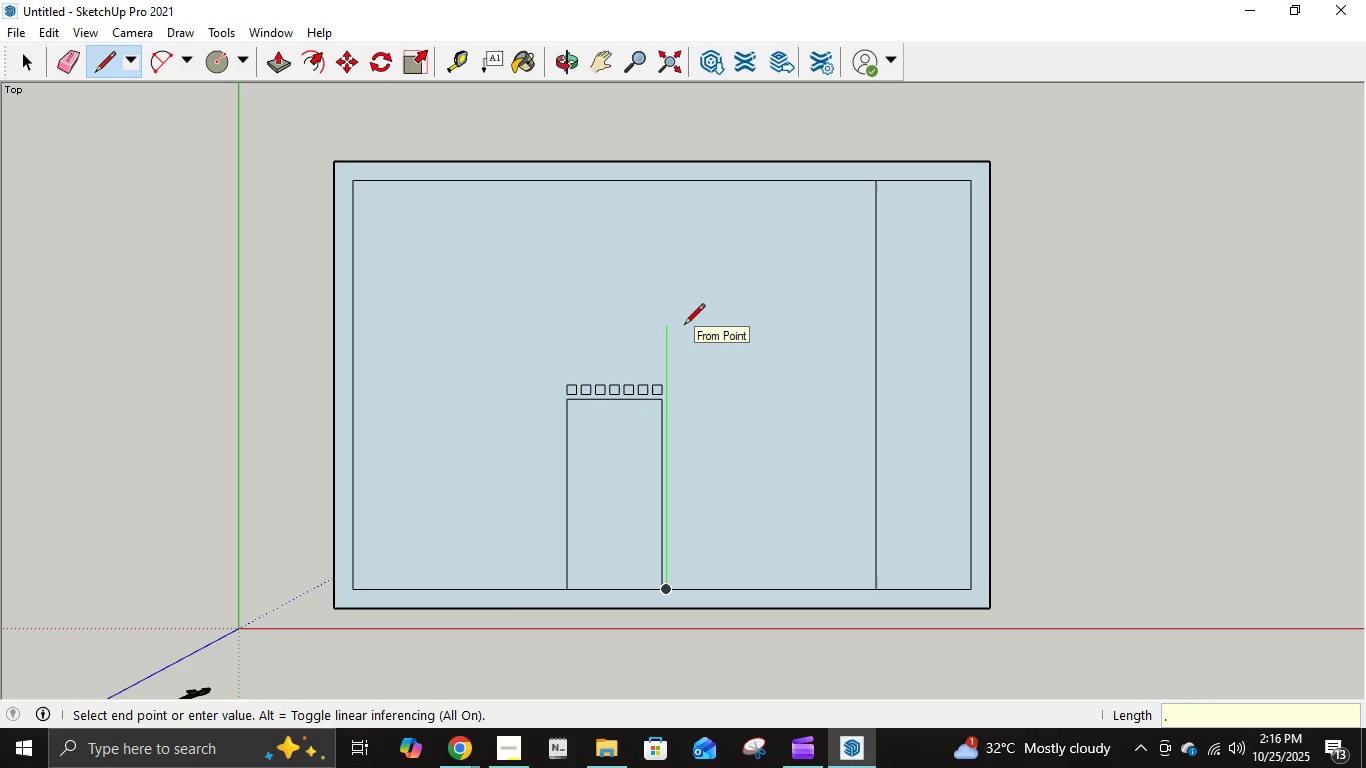 
key(Numpad5)
 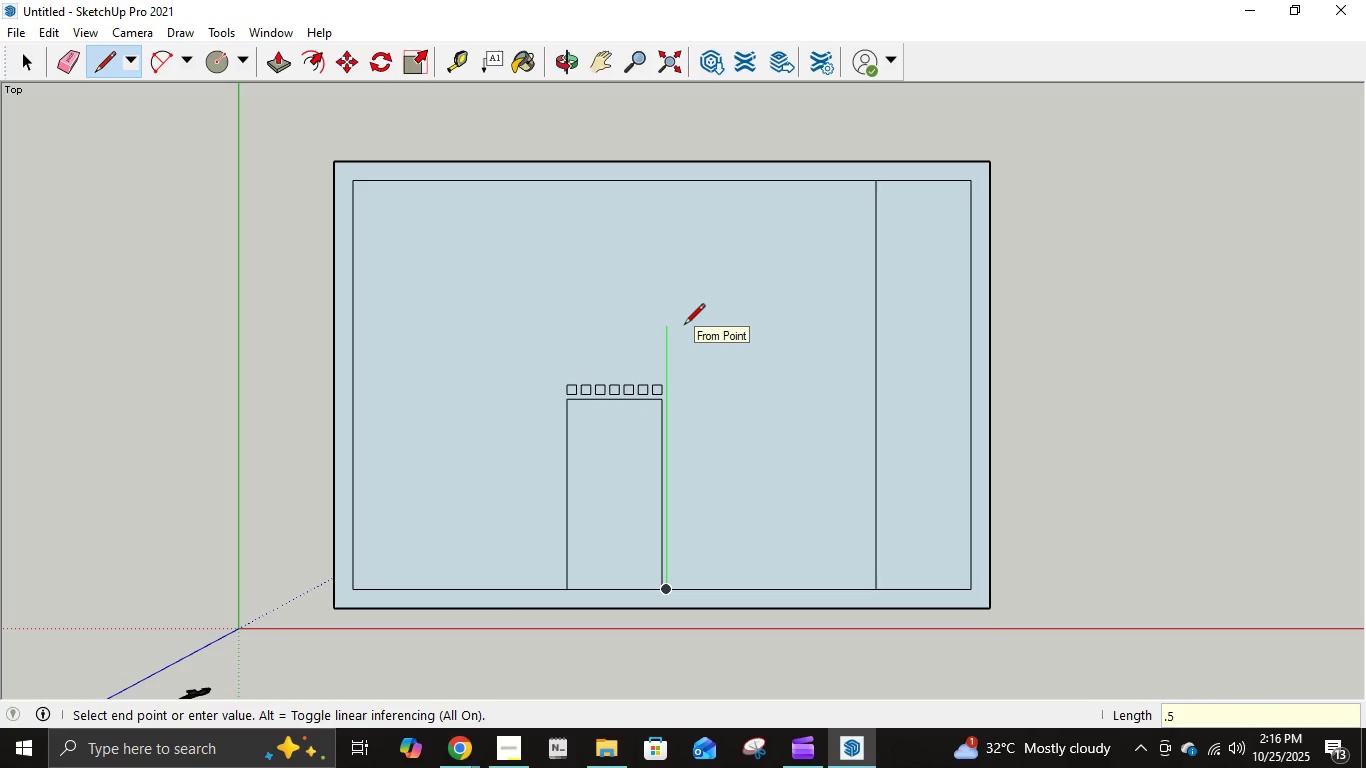 
key(Numpad5)
 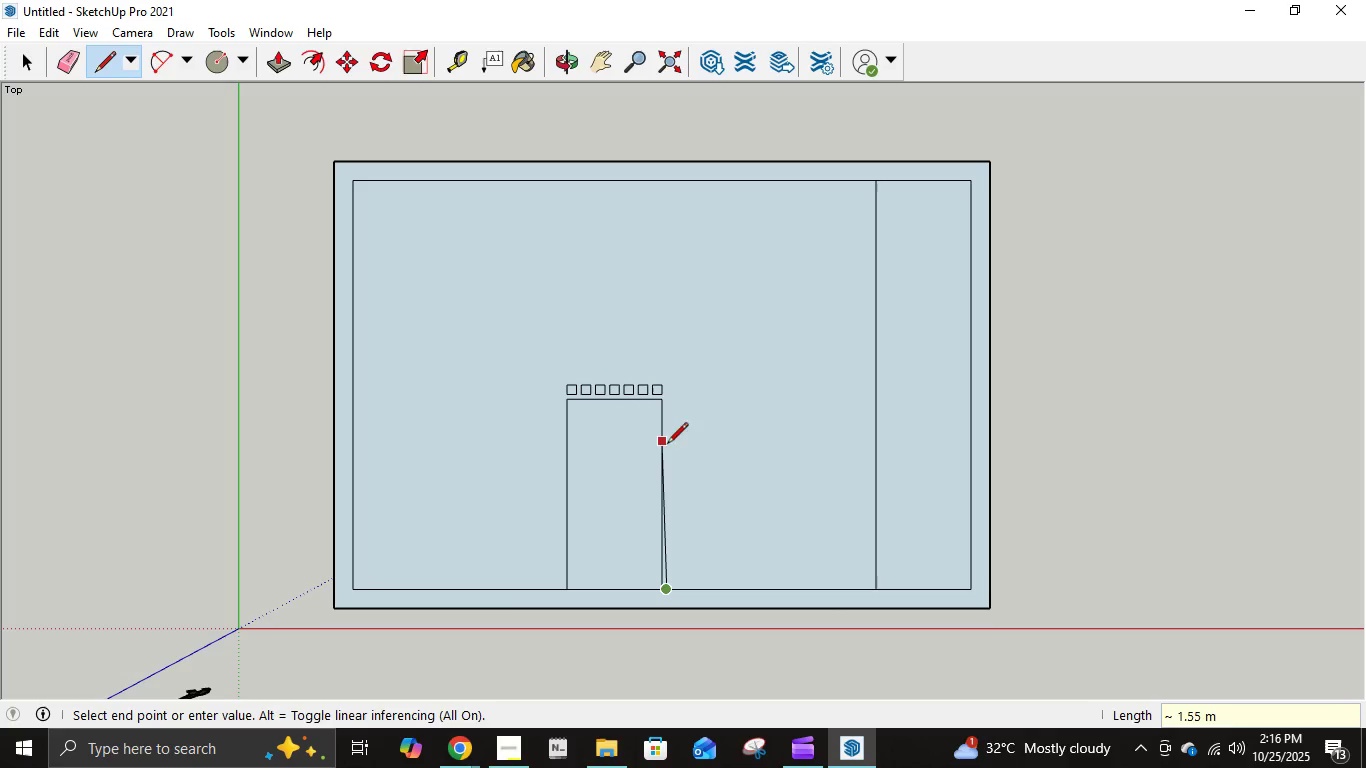 
key(NumpadDecimal)
 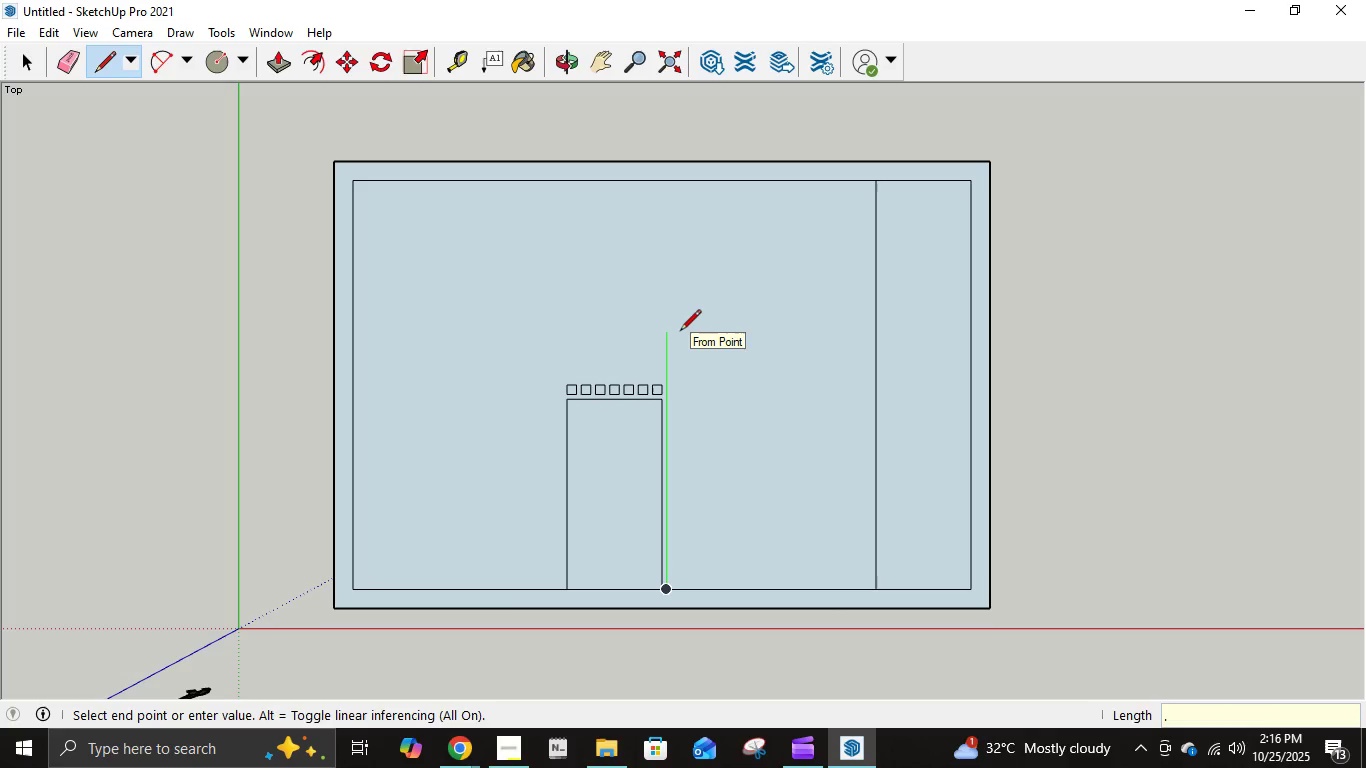 
key(Numpad5)
 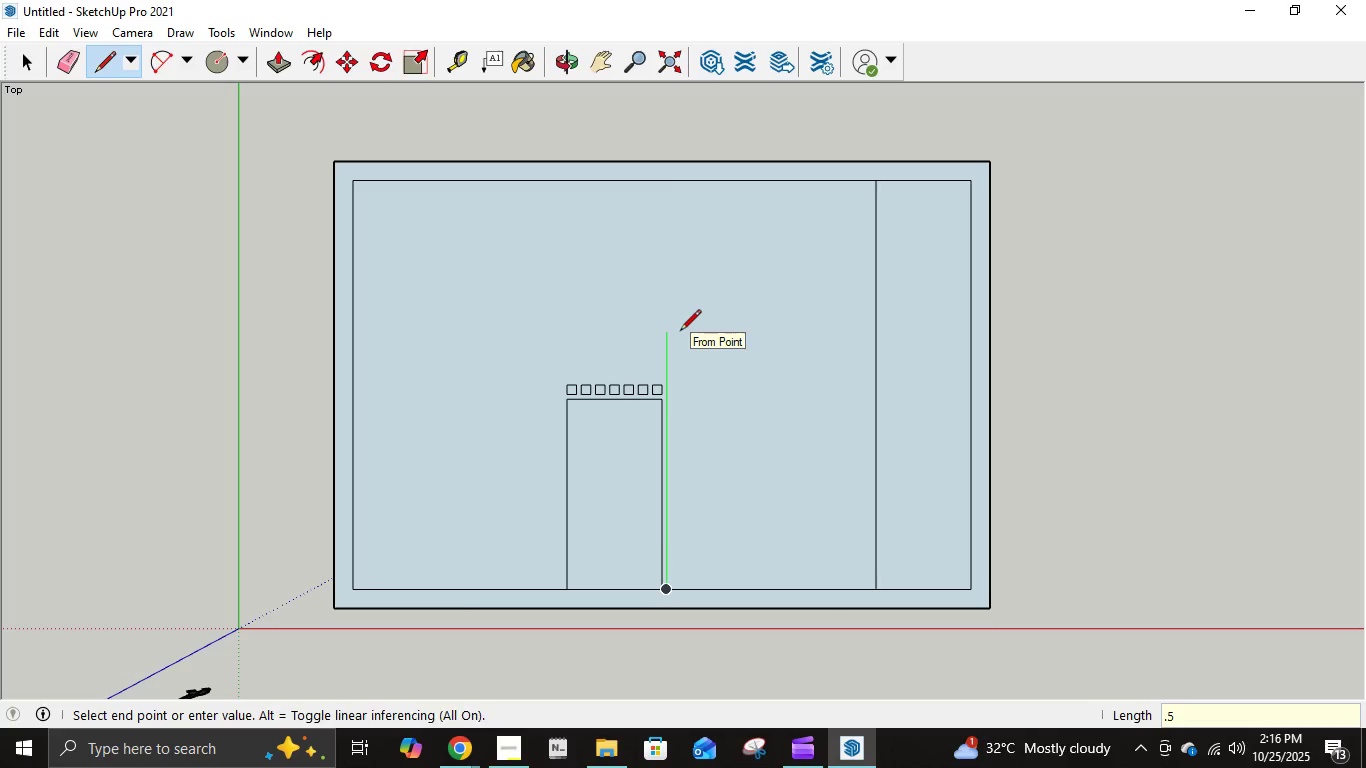 
key(NumpadEnter)
 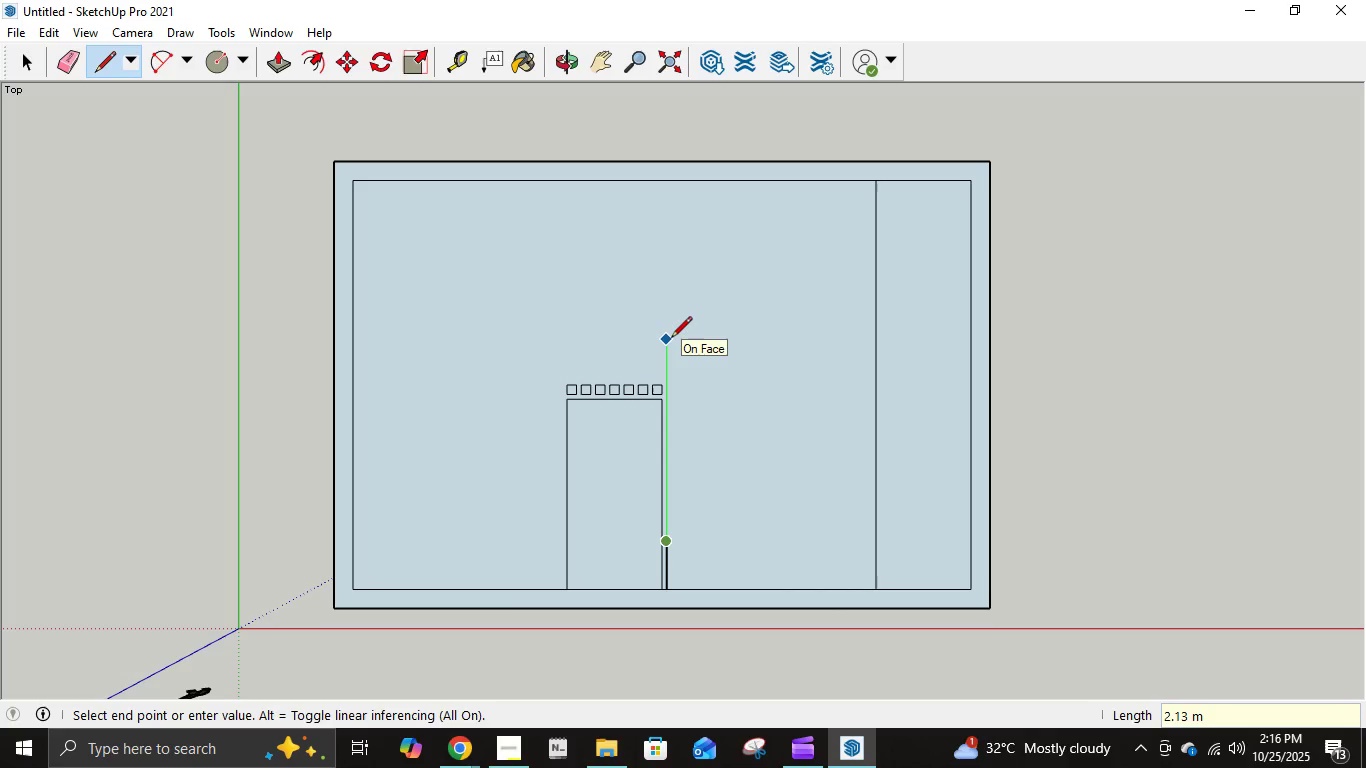 
key(Control+Z)
 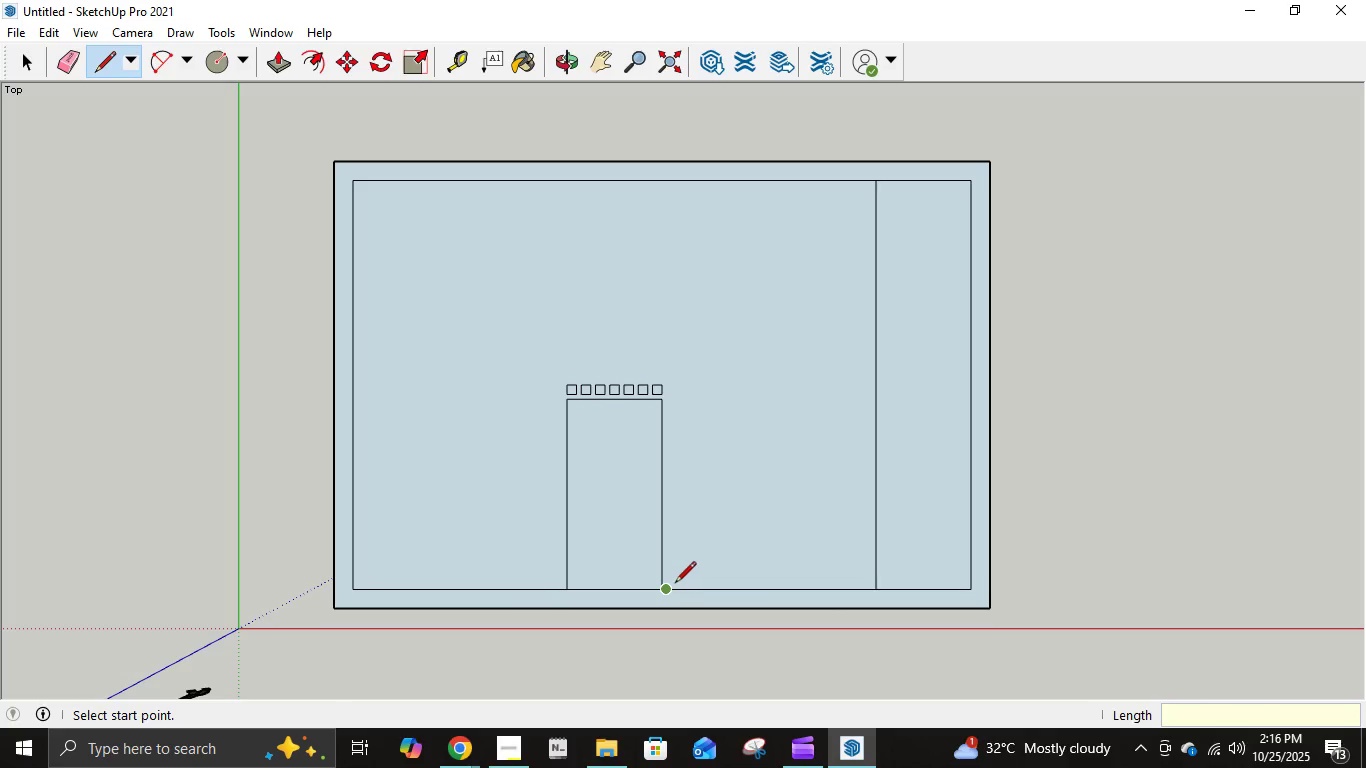 
scroll: coordinate [672, 588], scroll_direction: up, amount: 11.0
 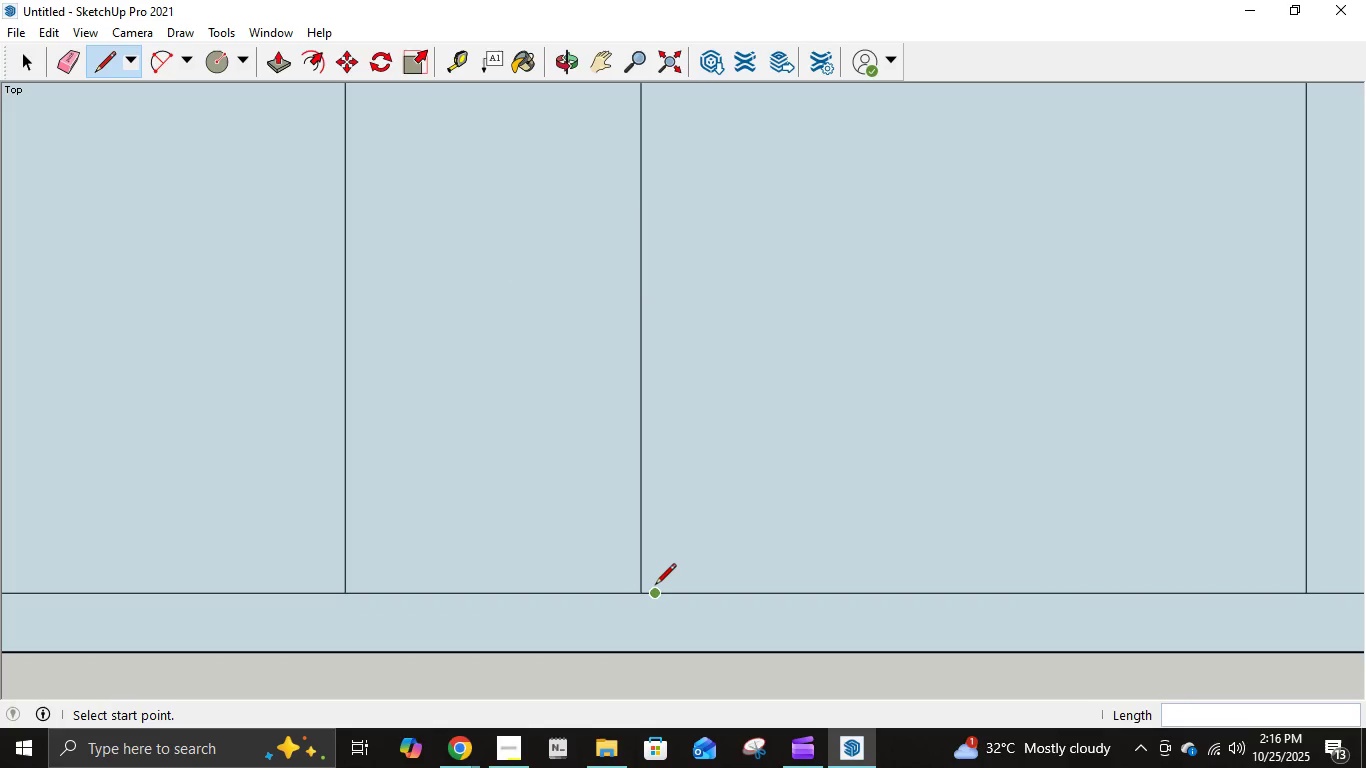 
left_click([655, 586])
 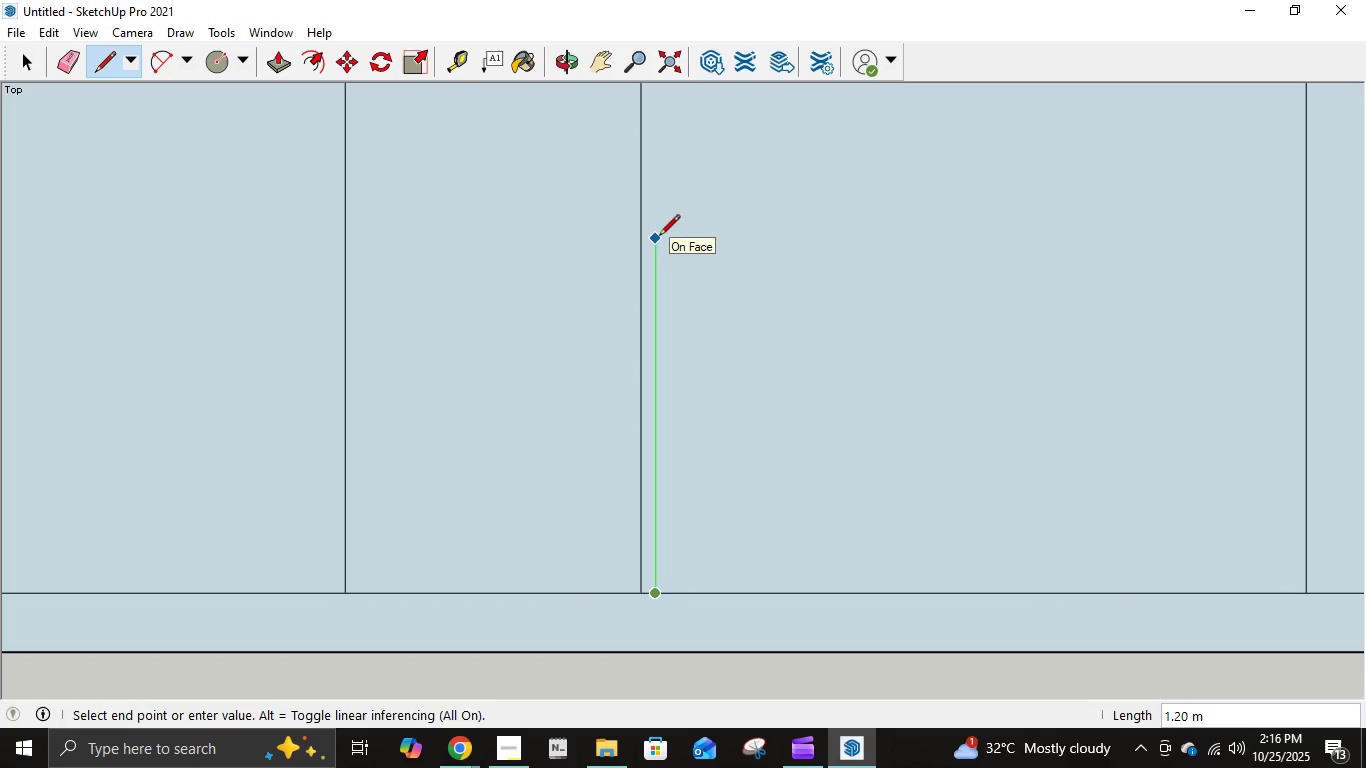 
key(NumpadDecimal)
 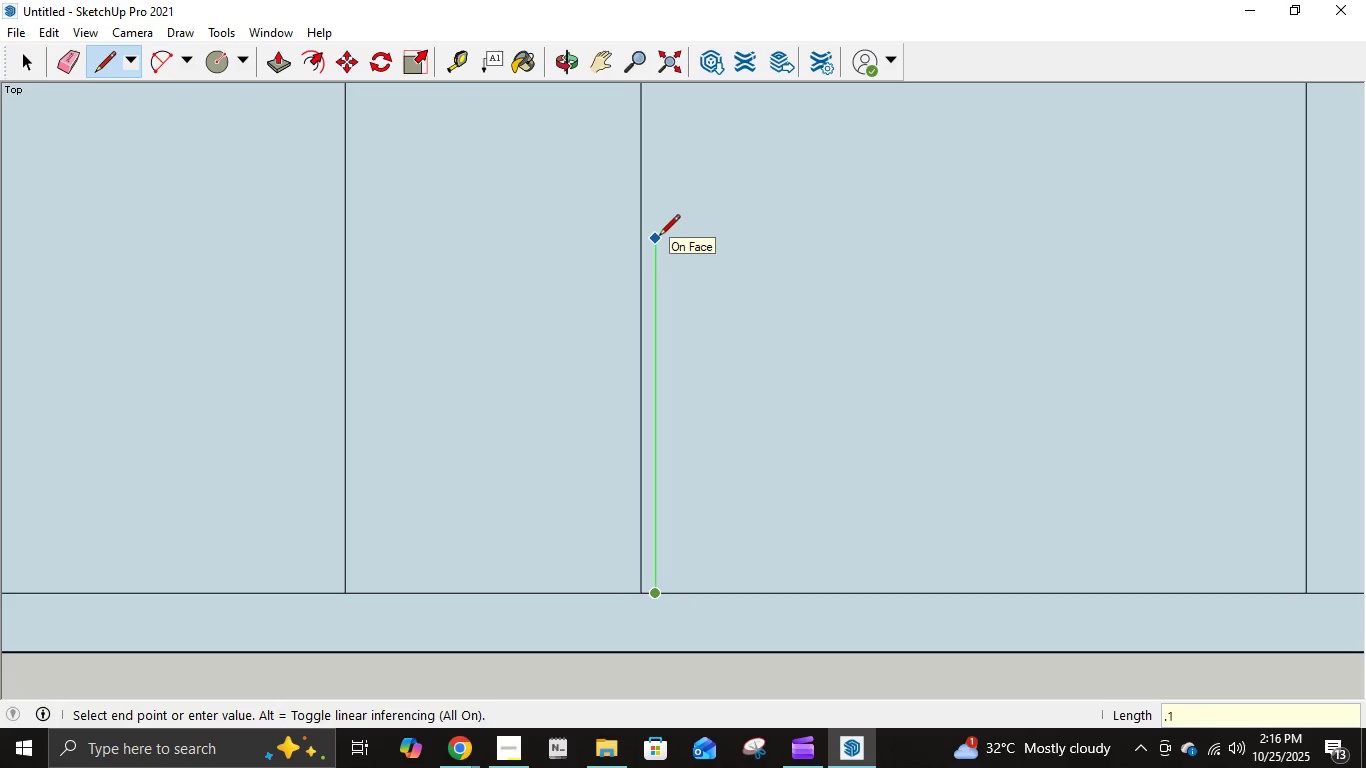 
key(Numpad1)
 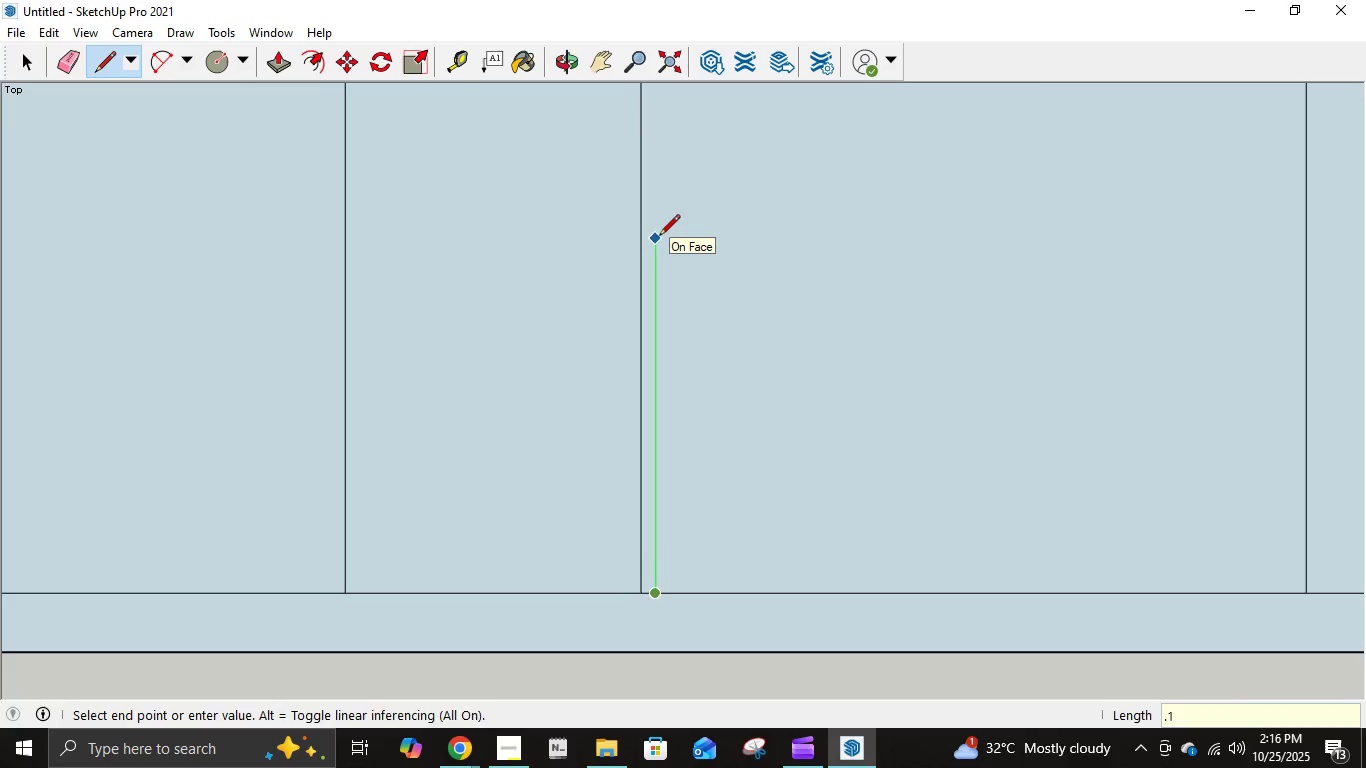 
key(NumpadEnter)
 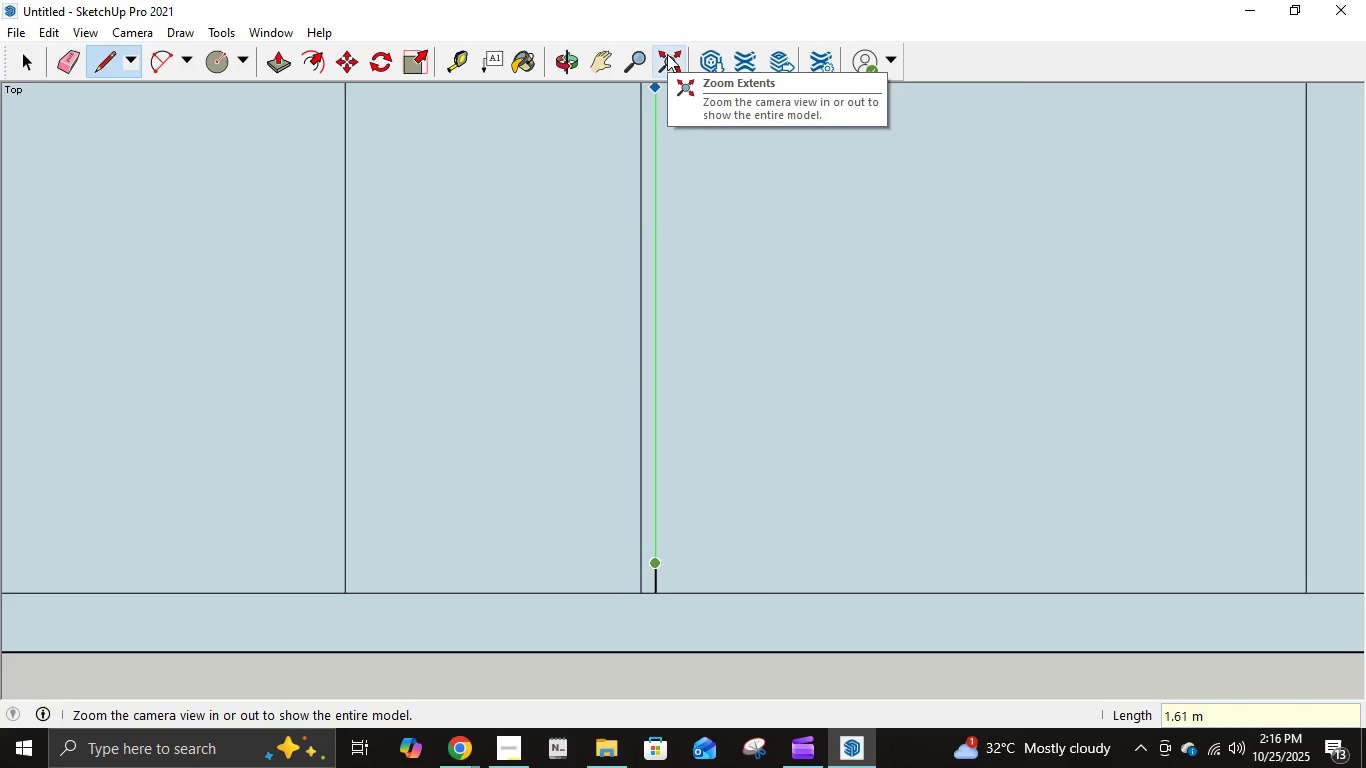 
key(NumpadDecimal)
 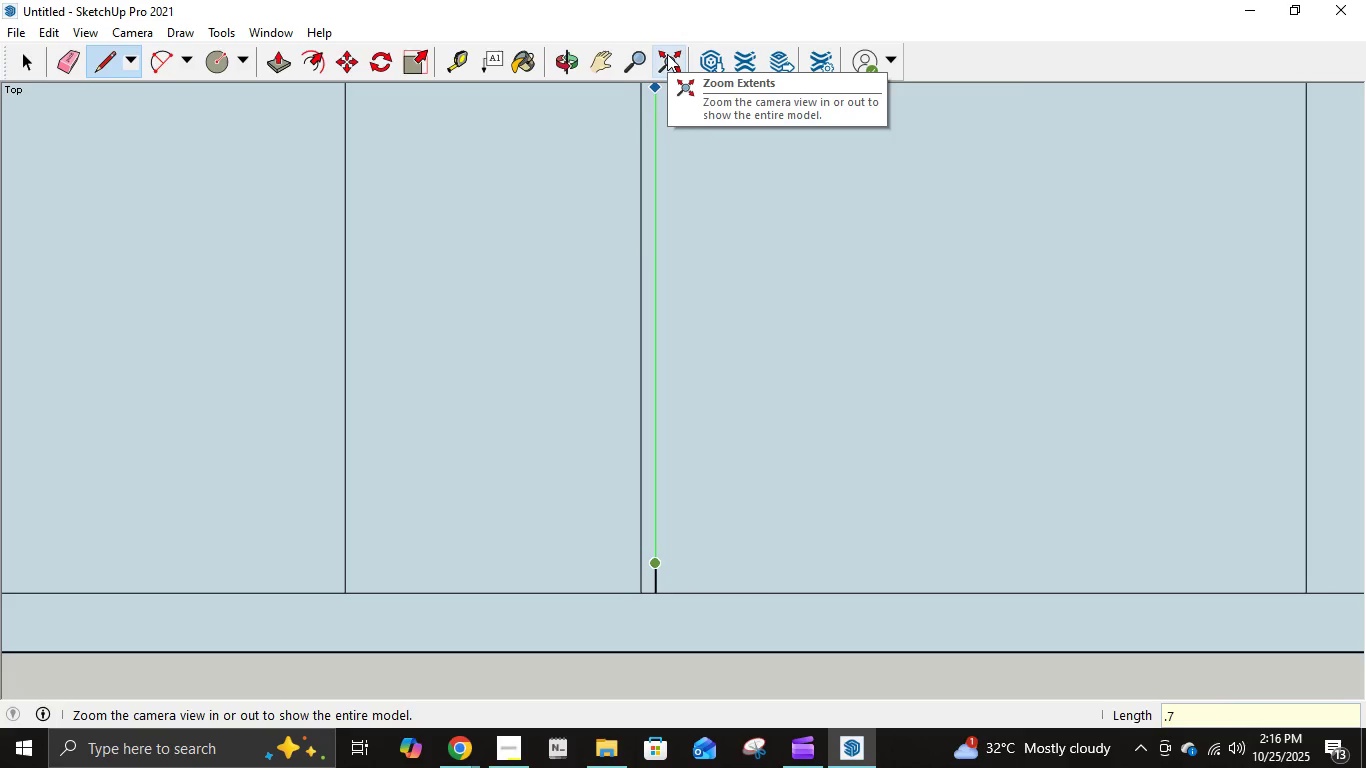 
key(Numpad7)
 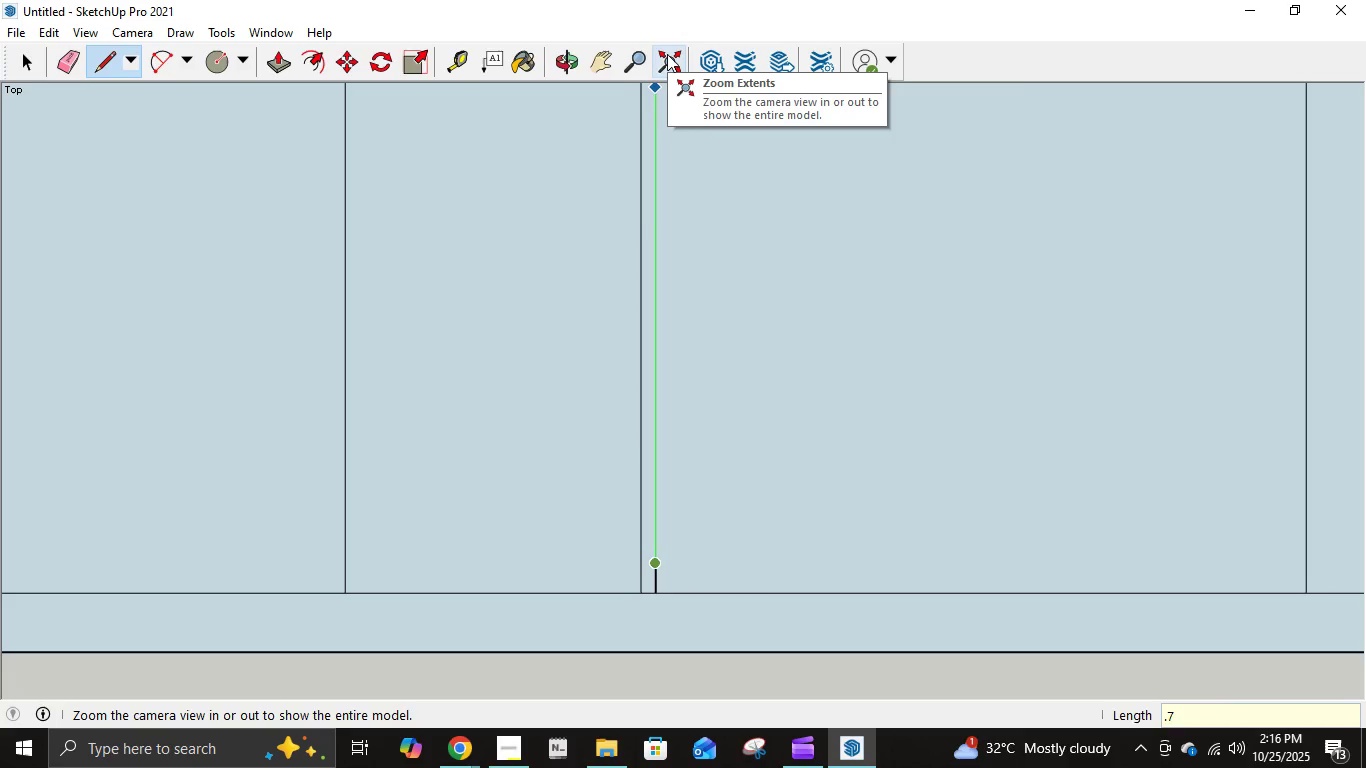 
key(Numpad5)
 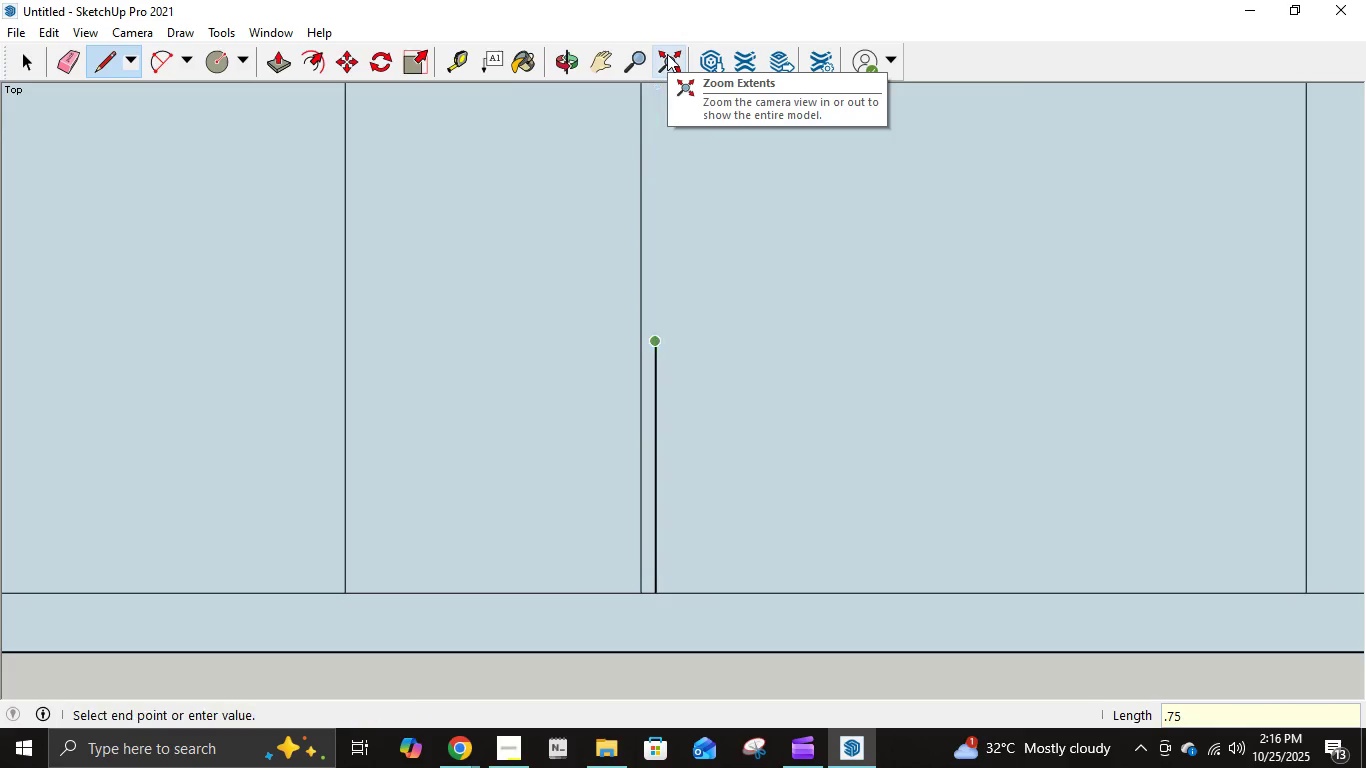 
key(NumpadEnter)
 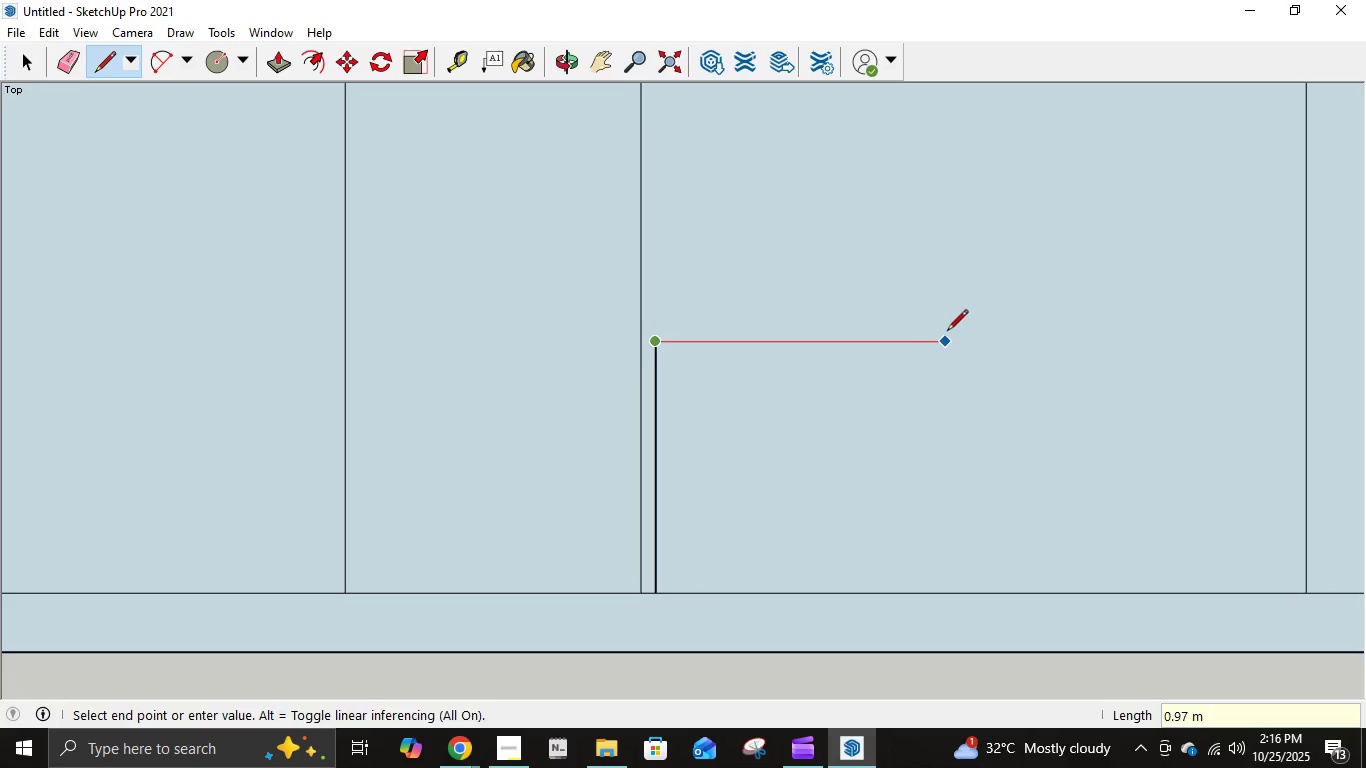 
key(NumpadDecimal)
 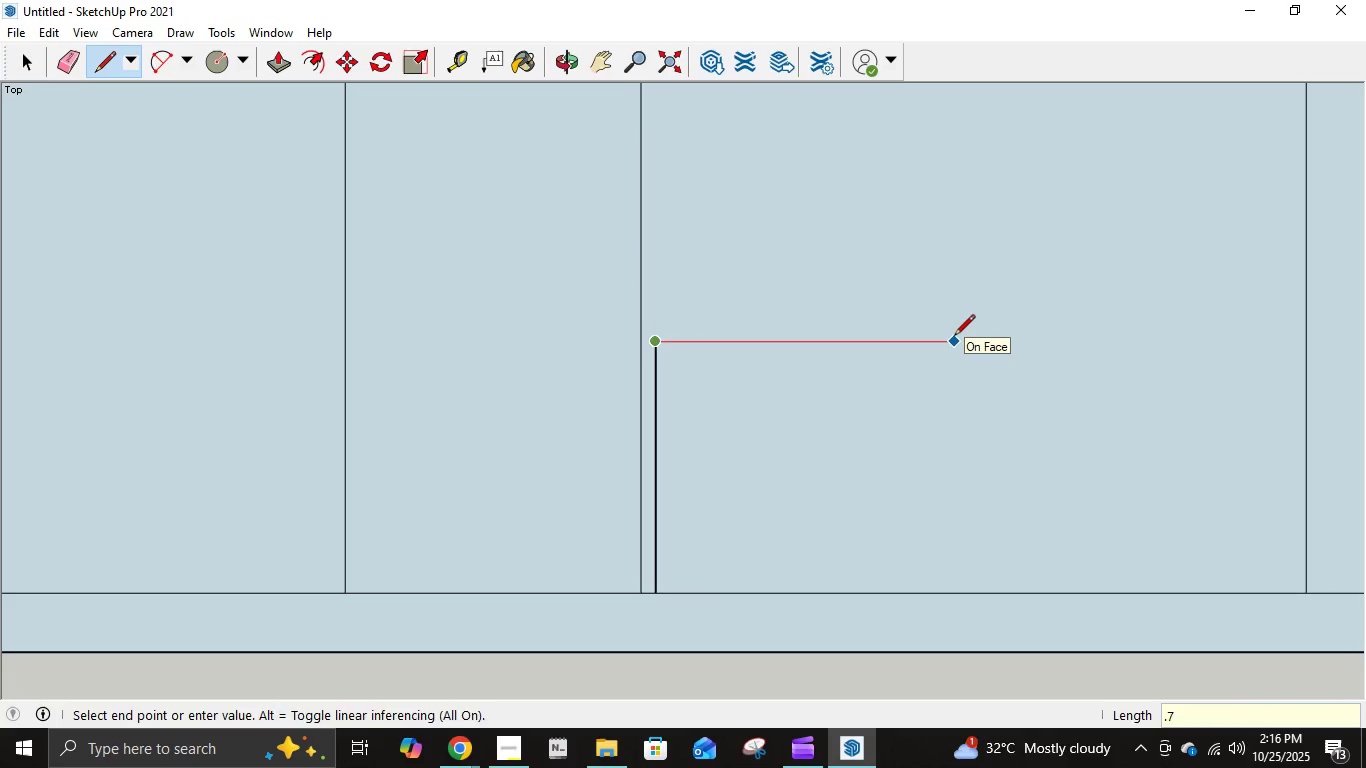 
key(Numpad7)
 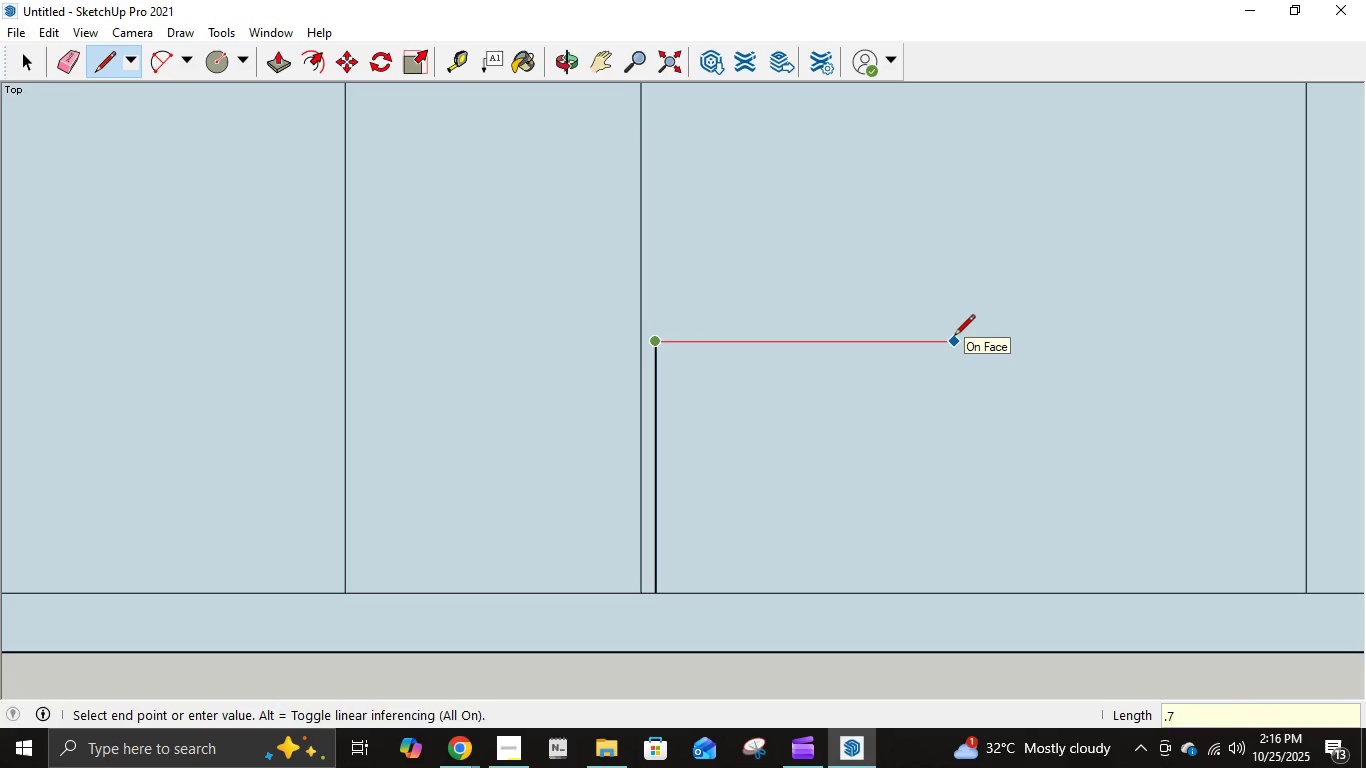 
key(Numpad5)
 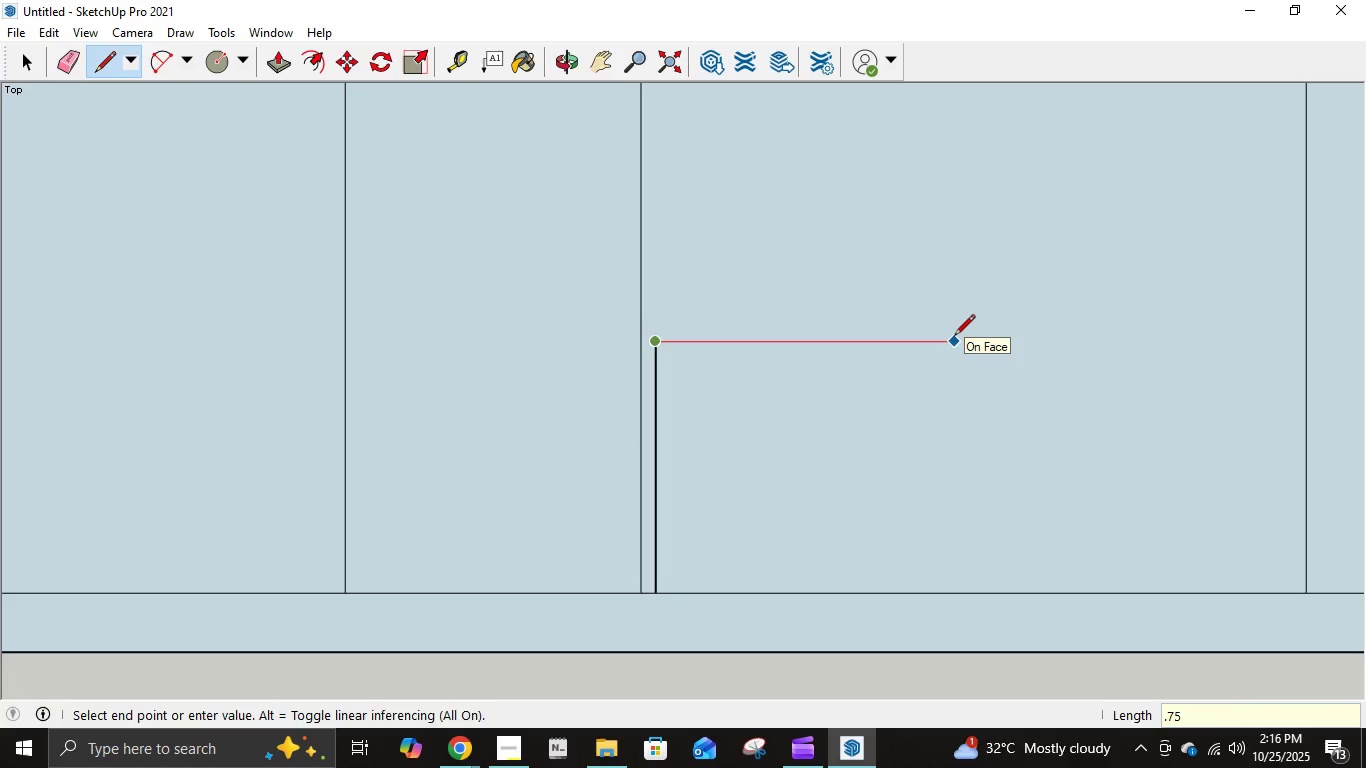 
key(NumpadEnter)
 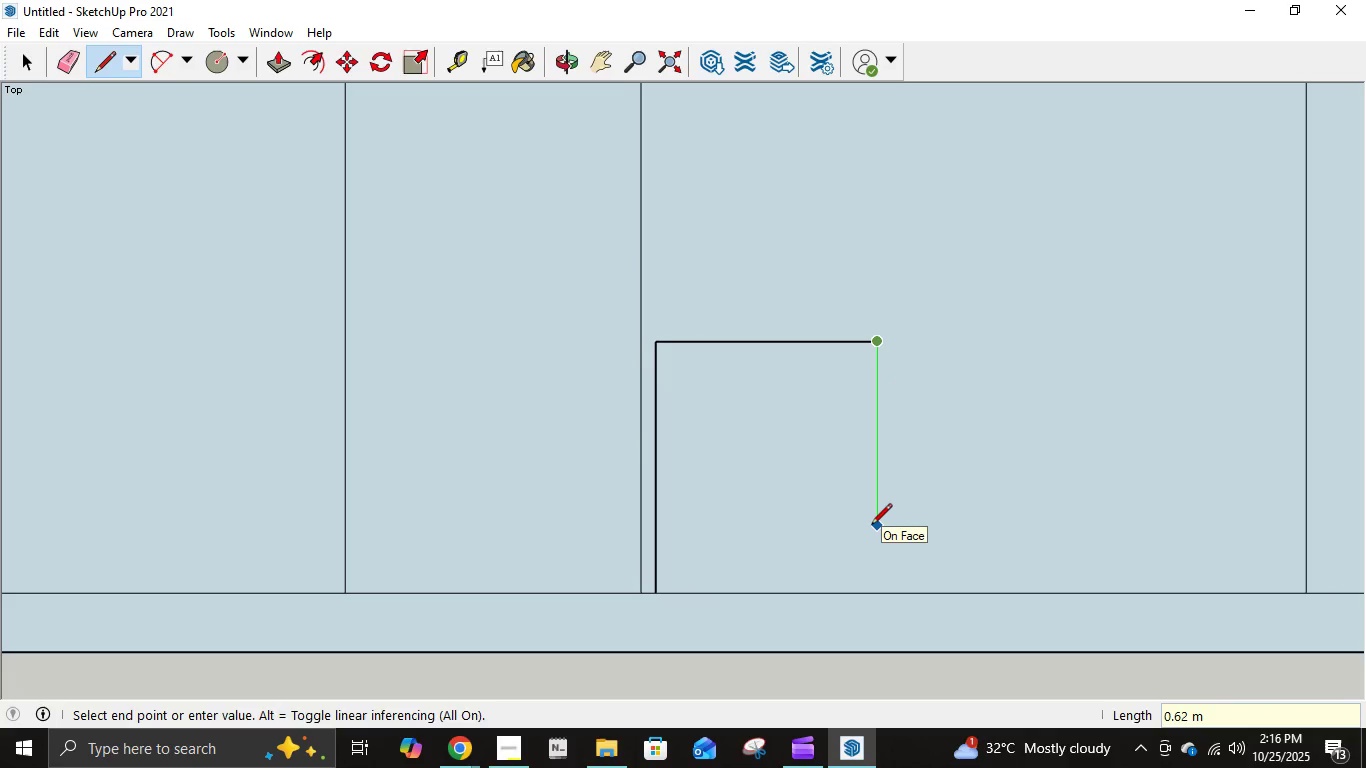 
key(NumpadDecimal)
 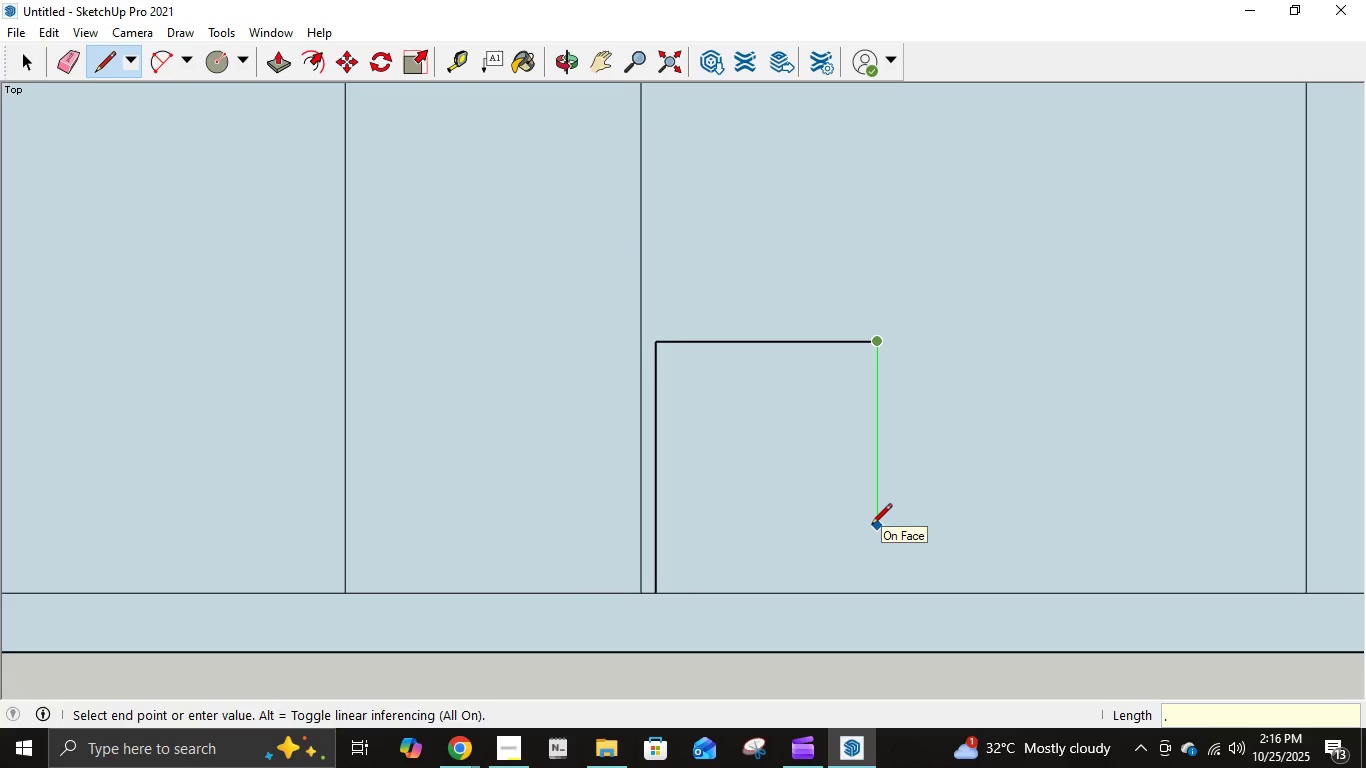 
key(Numpad7)
 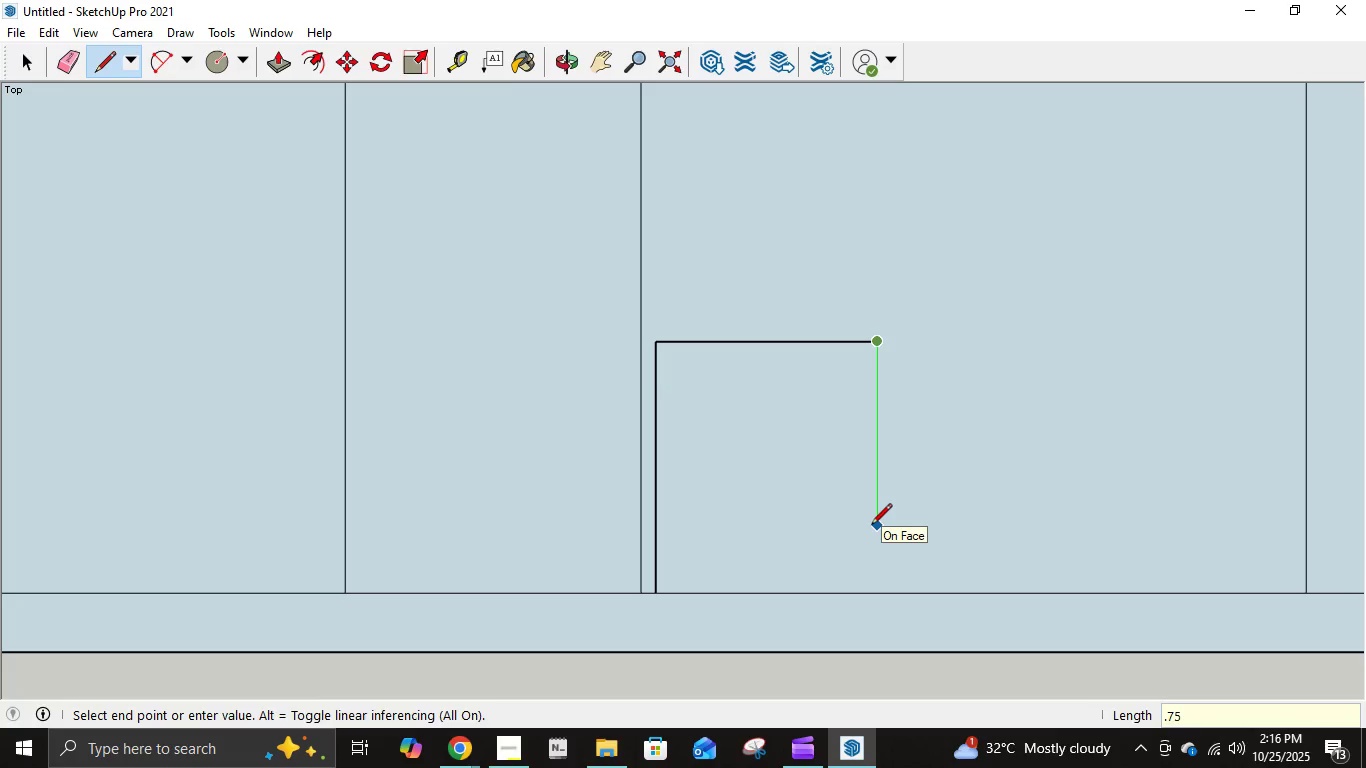 
key(Numpad5)
 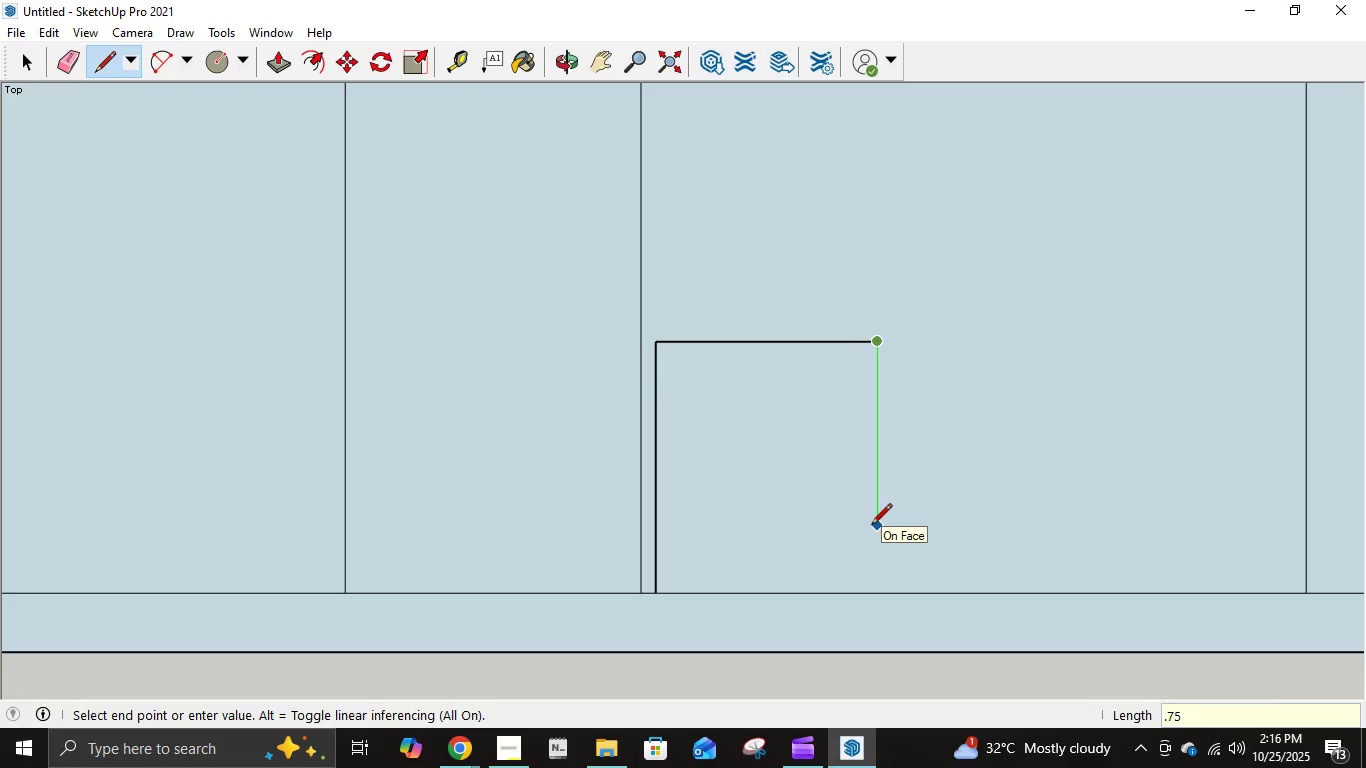 
key(NumpadEnter)
 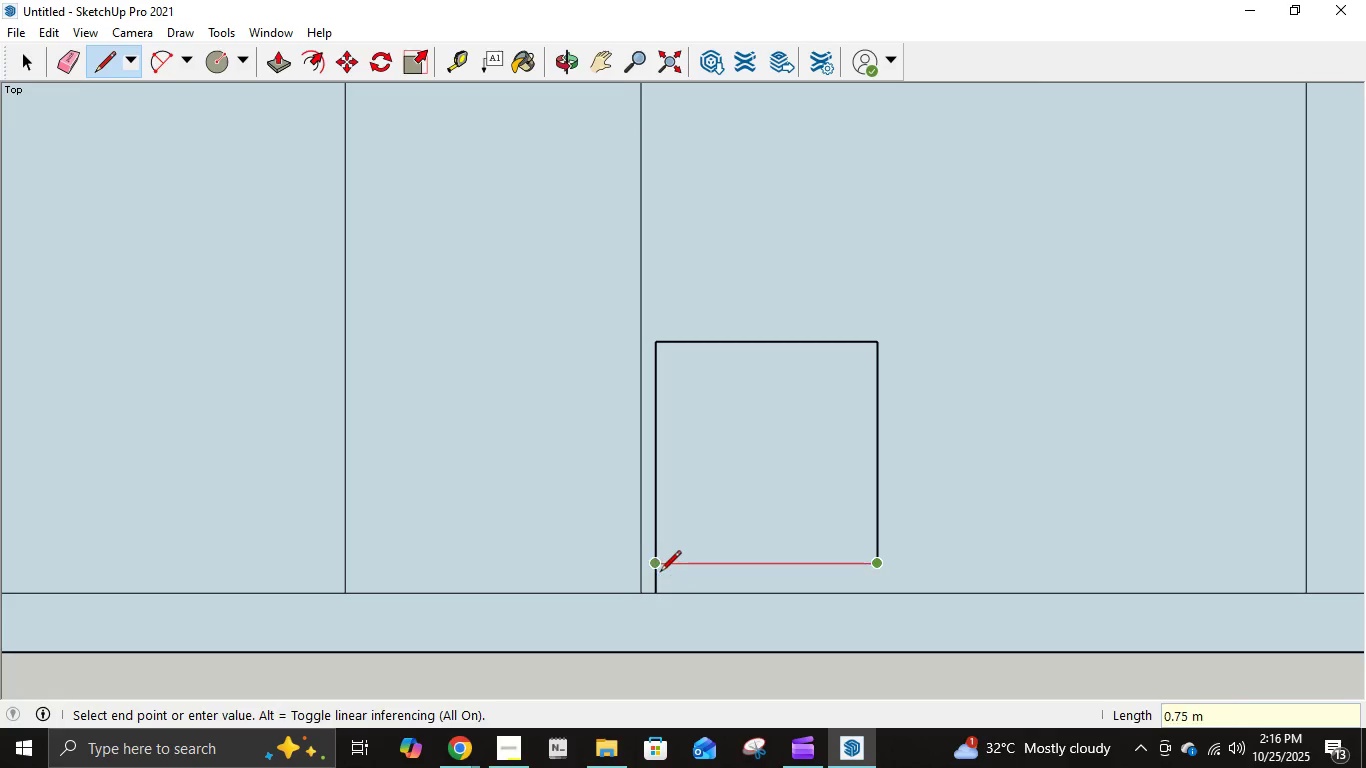 
left_click([658, 563])
 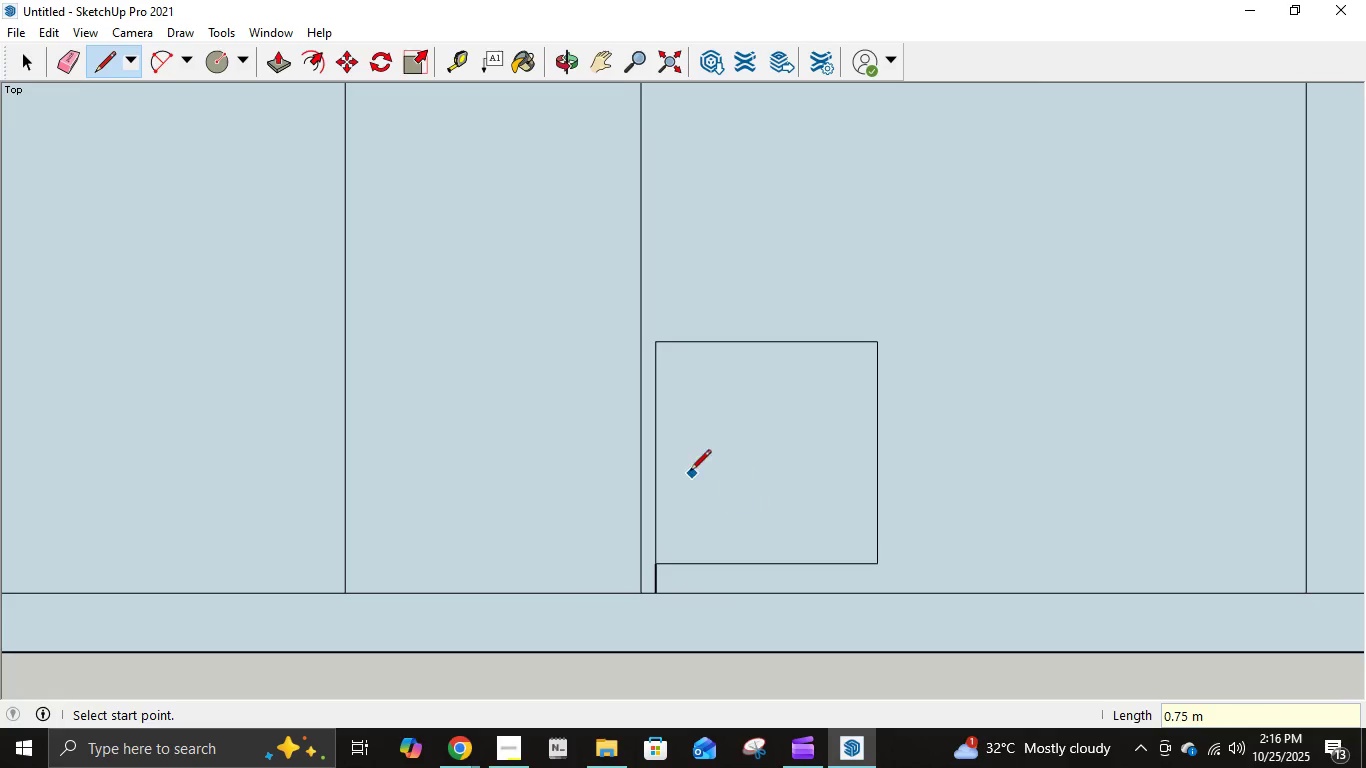 
scroll: coordinate [691, 440], scroll_direction: down, amount: 5.0
 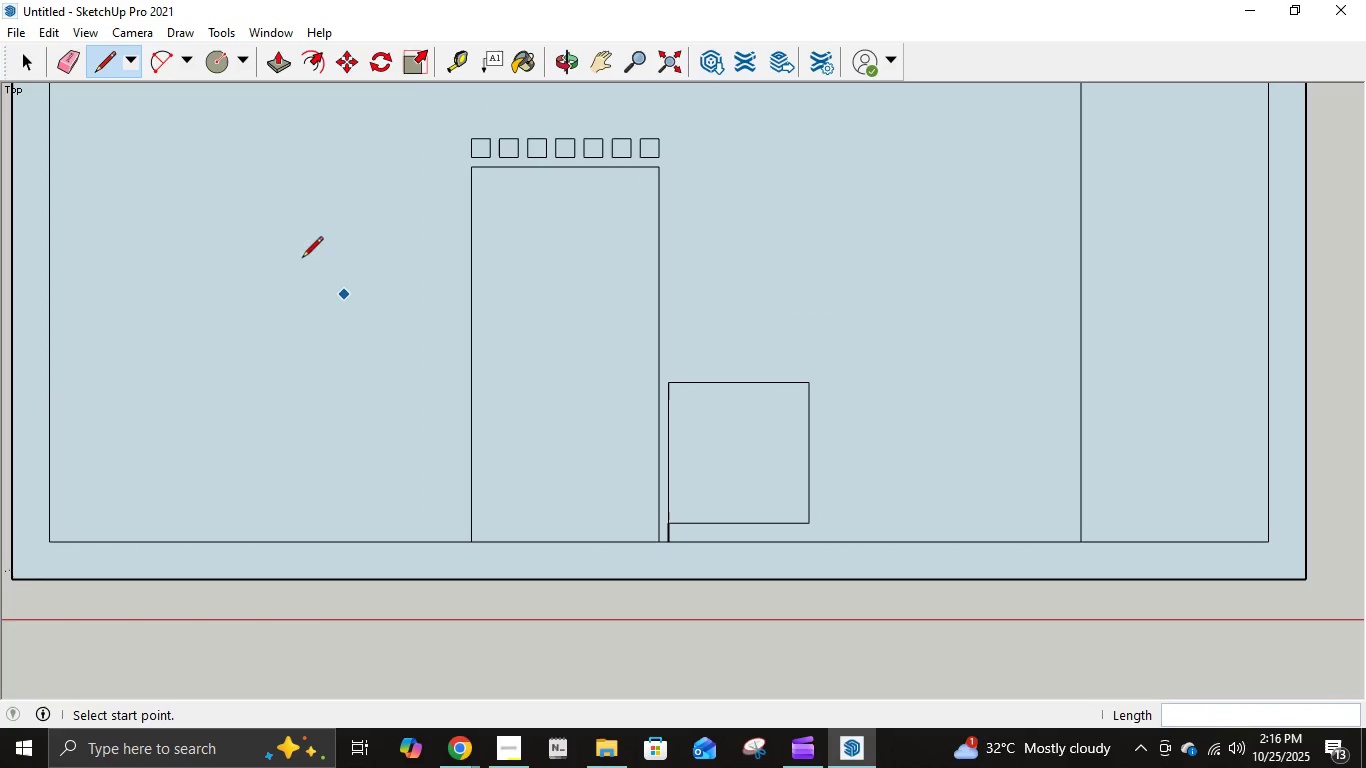 
left_click([35, 60])
 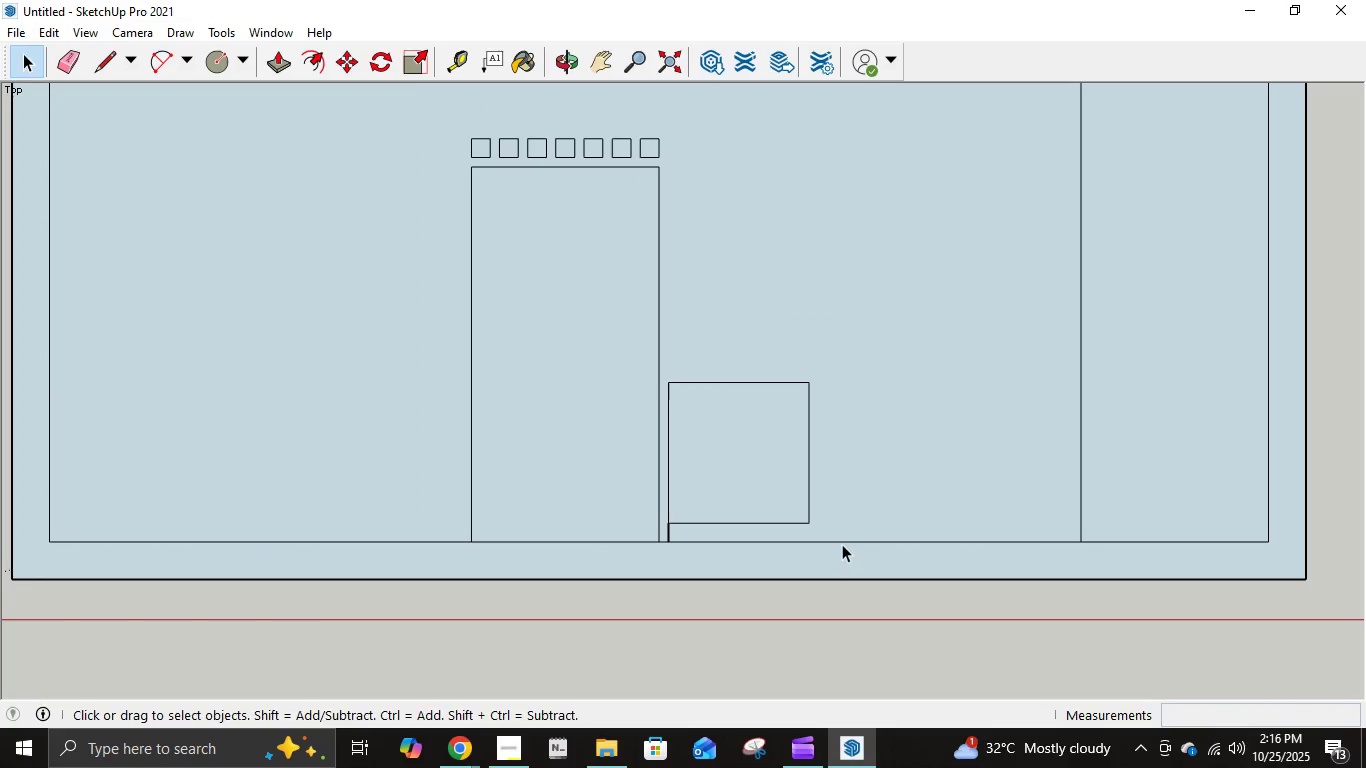 
left_click_drag(start_coordinate=[821, 531], to_coordinate=[667, 373])
 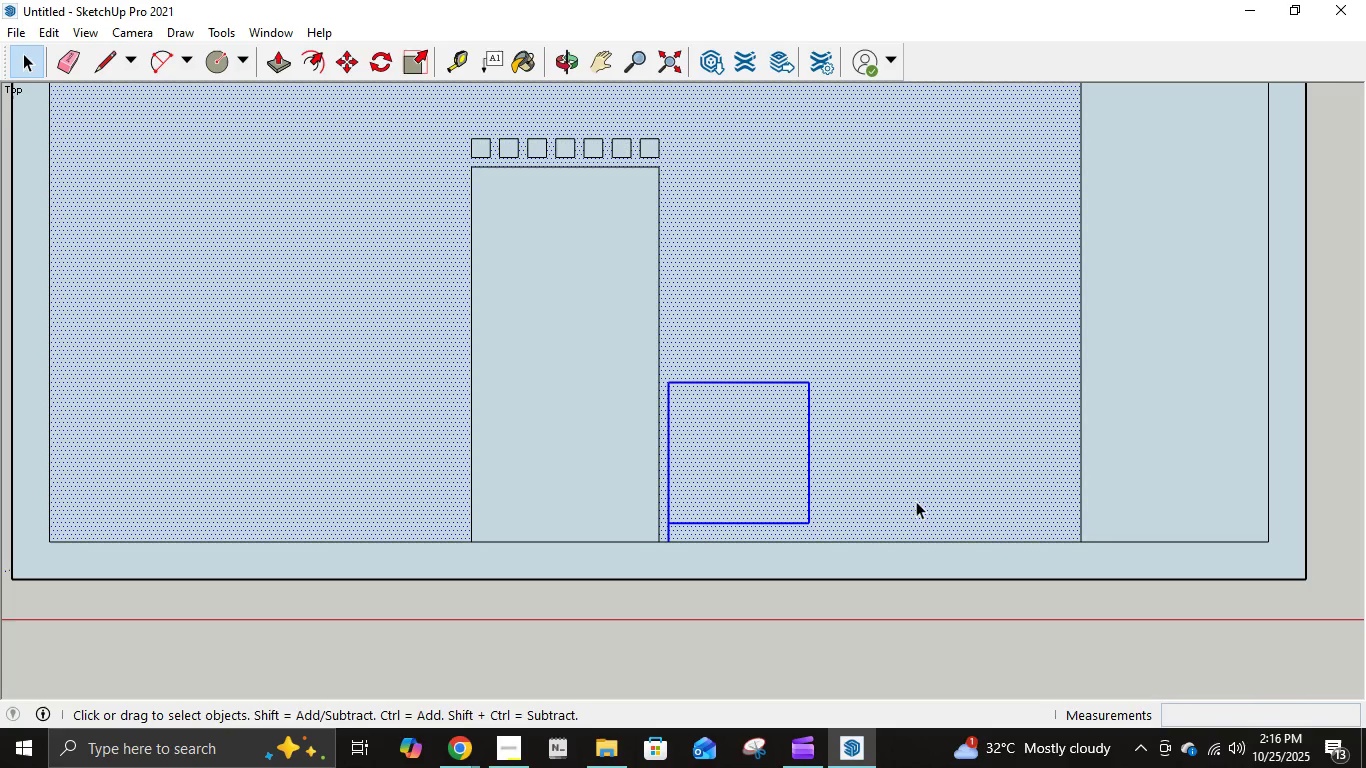 
scroll: coordinate [921, 503], scroll_direction: down, amount: 3.0
 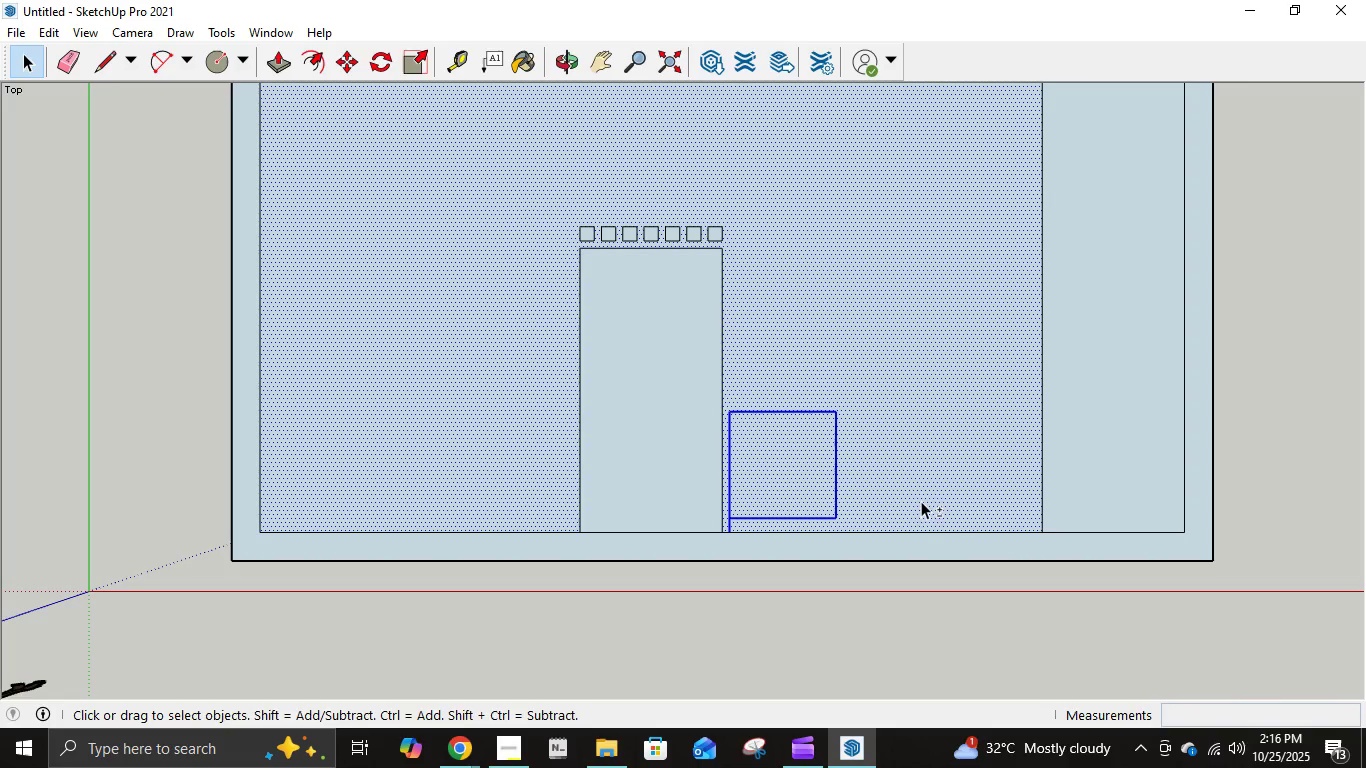 
hold_key(key=ShiftLeft, duration=0.62)
 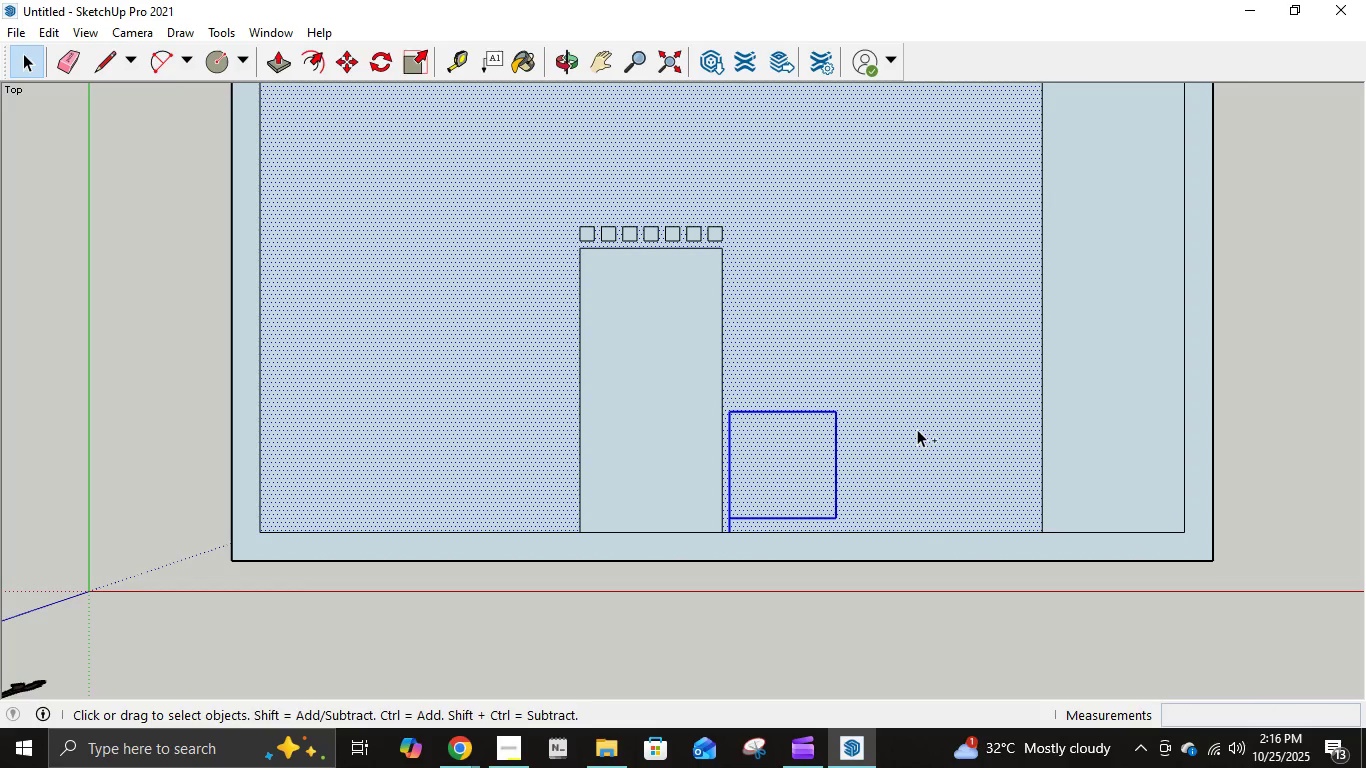 
hold_key(key=ControlLeft, duration=0.7)
left_click([917, 429])
 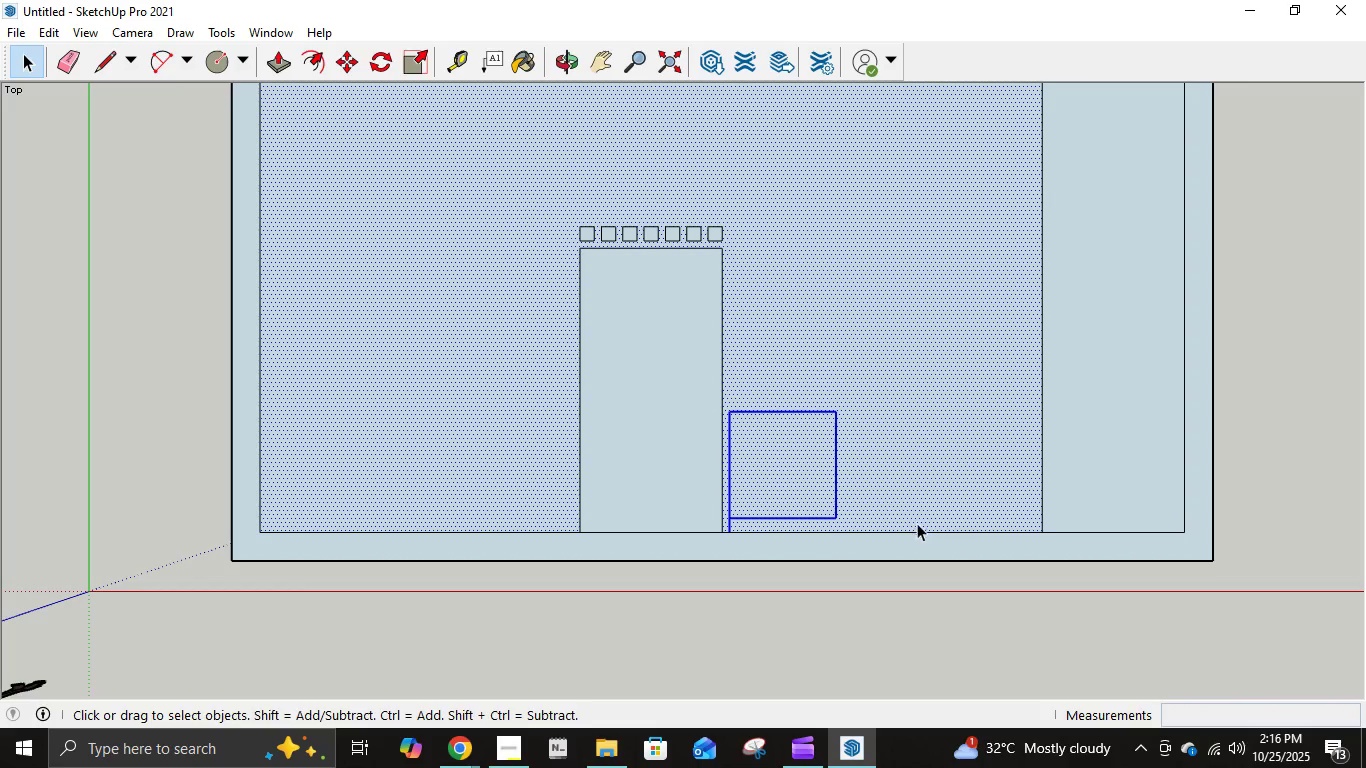 
hold_key(key=ShiftLeft, duration=1.14)
 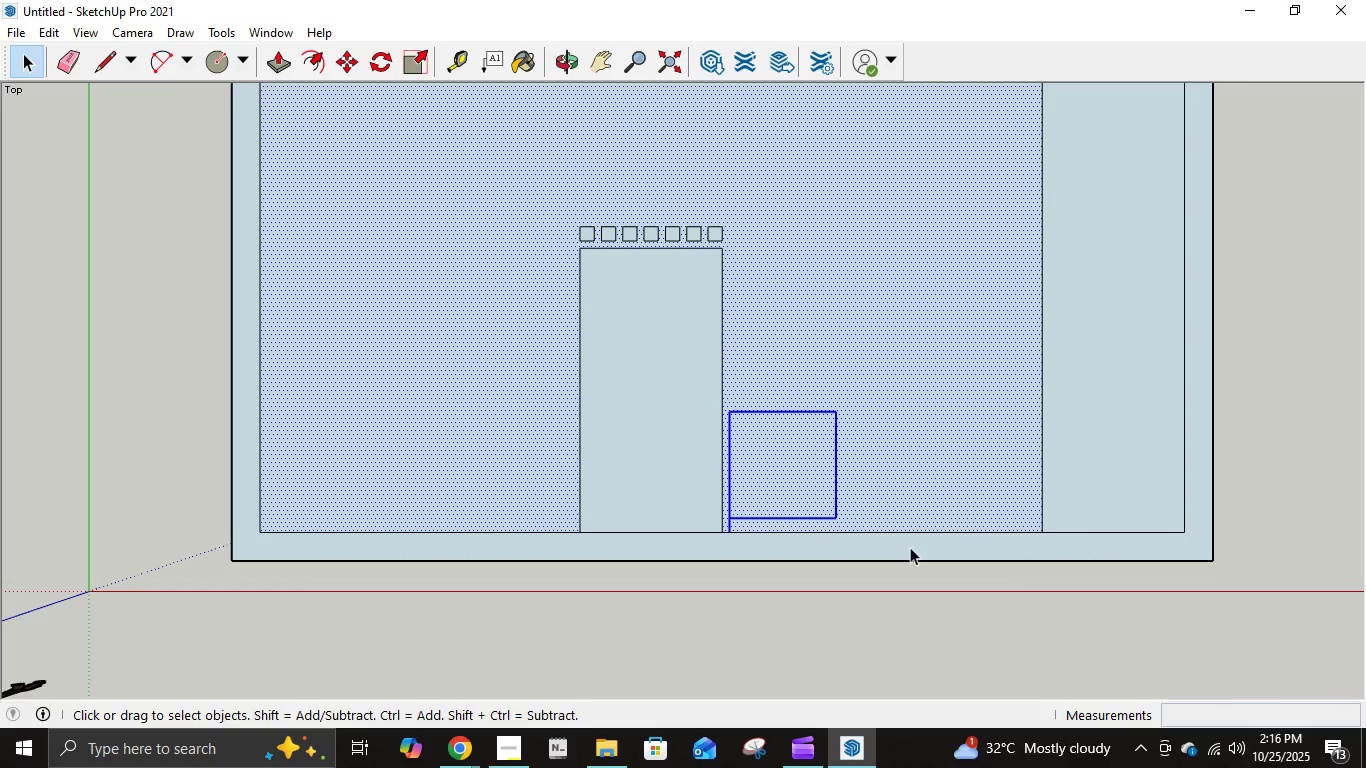 
hold_key(key=ShiftLeft, duration=0.66)
left_click([959, 482])
 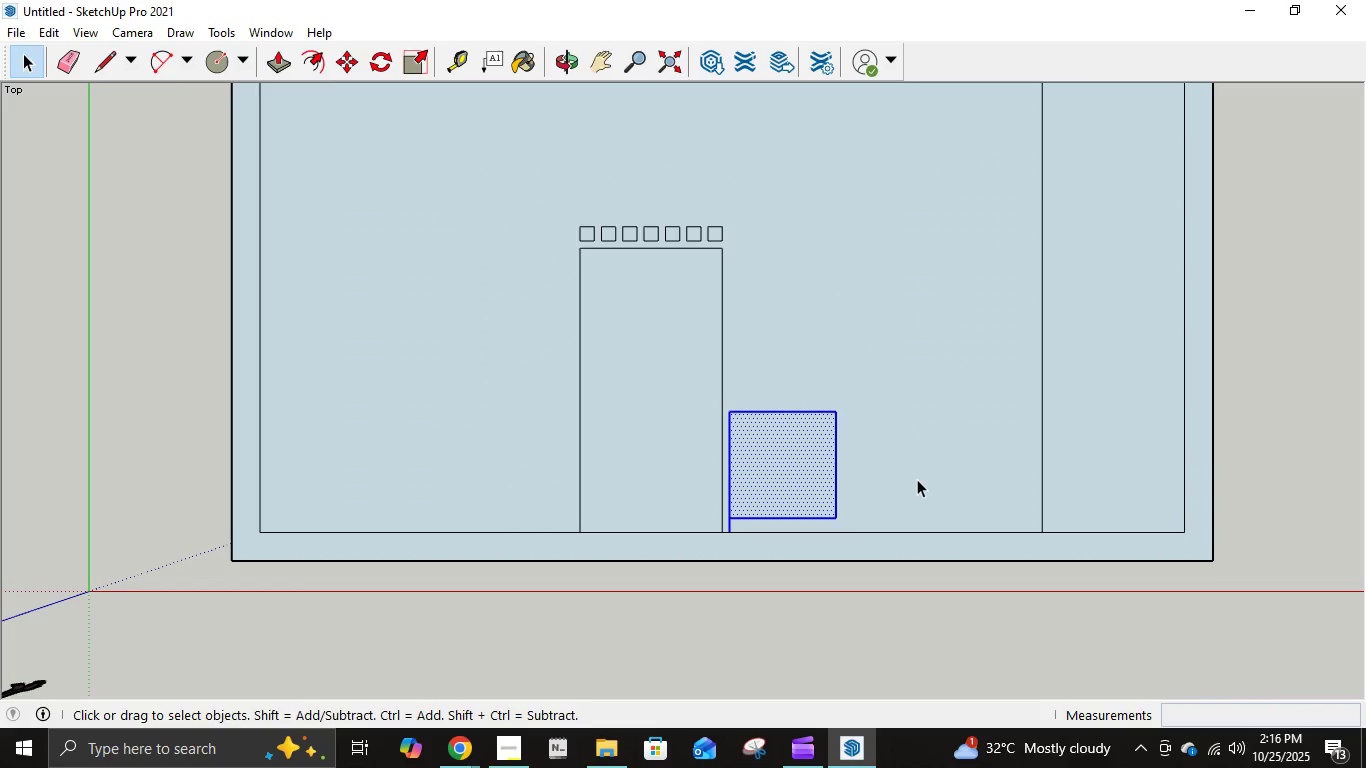 
scroll: coordinate [889, 494], scroll_direction: up, amount: 4.0
 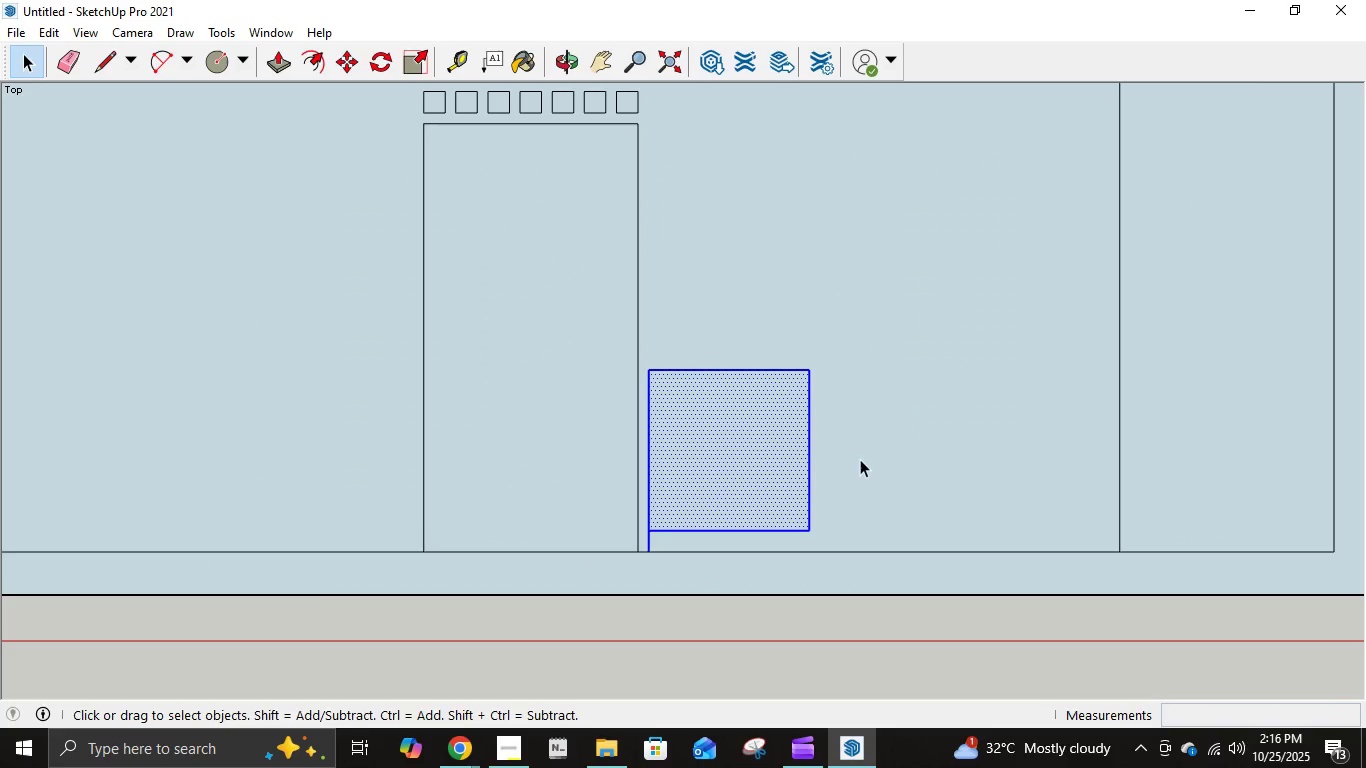 
key(Control+C)
 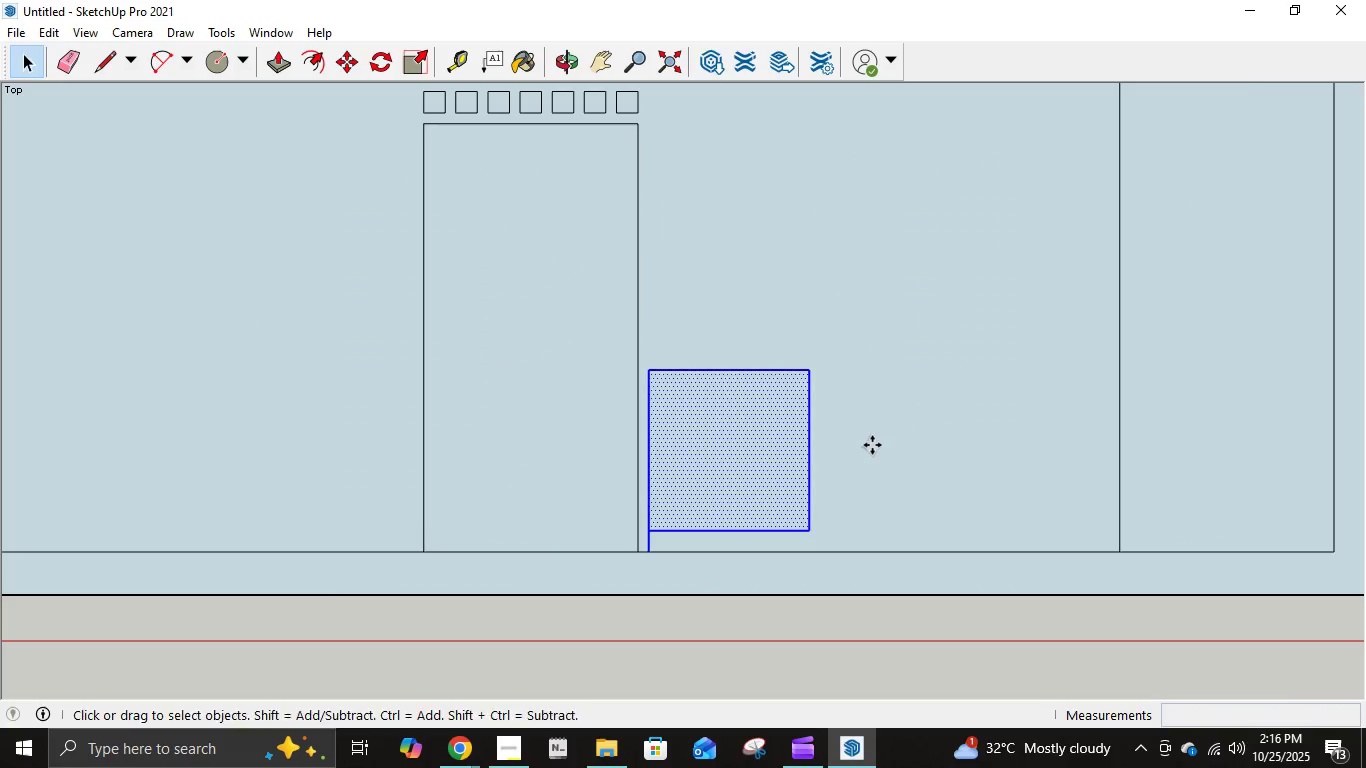 
key(Control+V)
 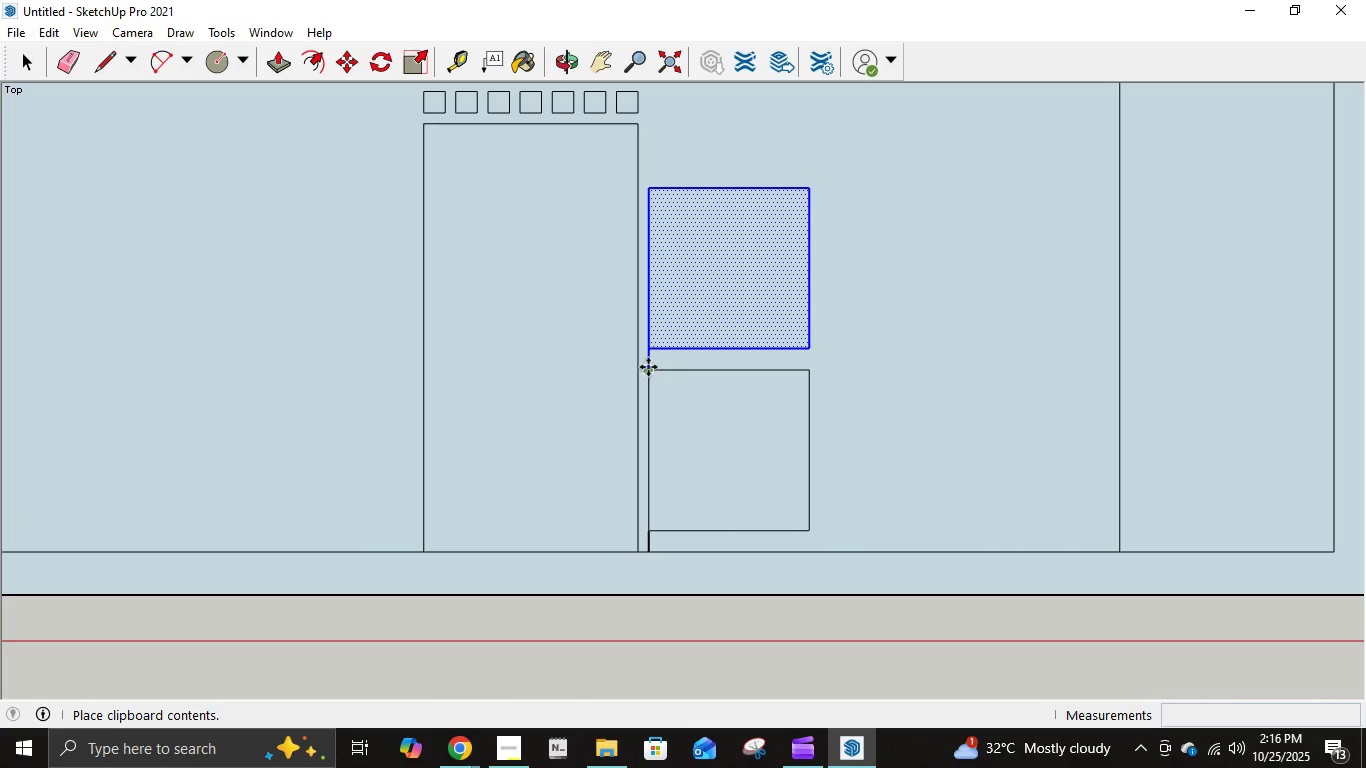 
left_click([648, 367])
 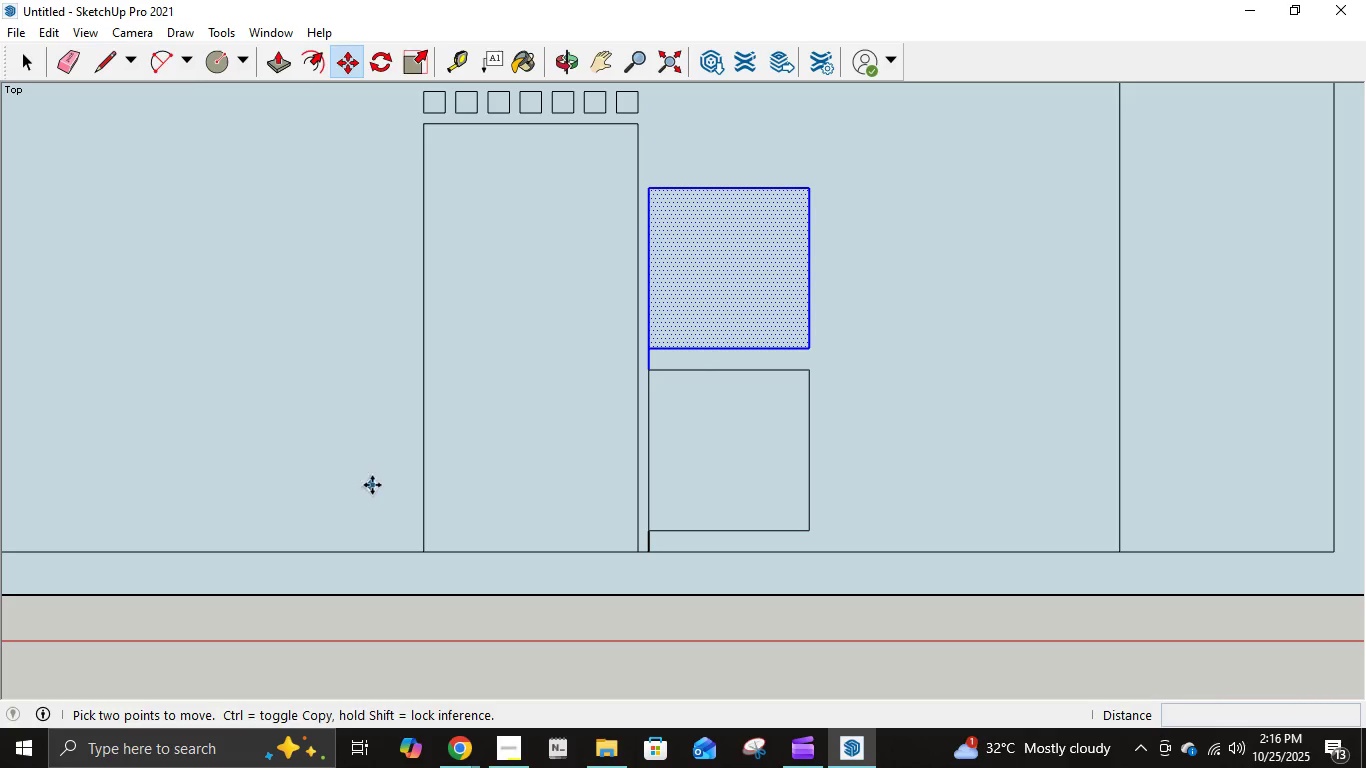 
key(Control+V)
 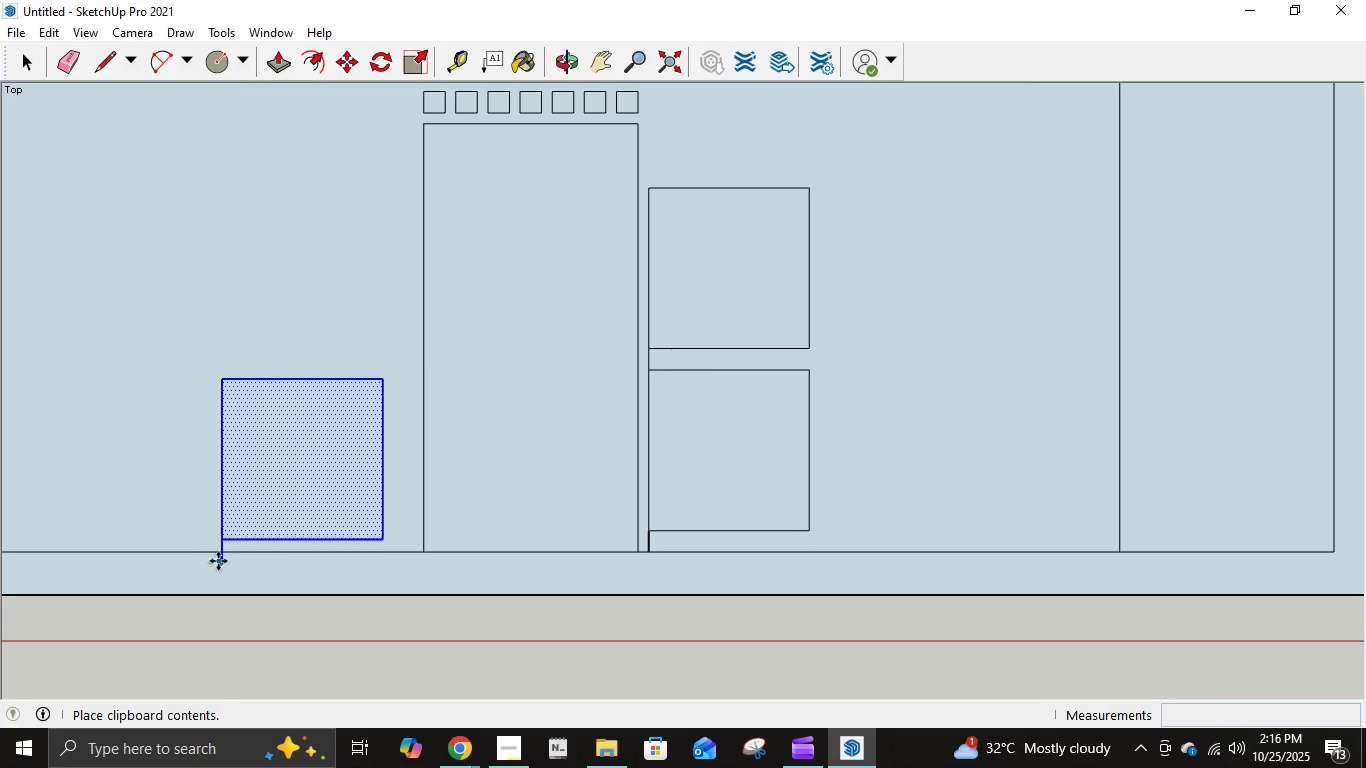 
left_click([163, 413])
 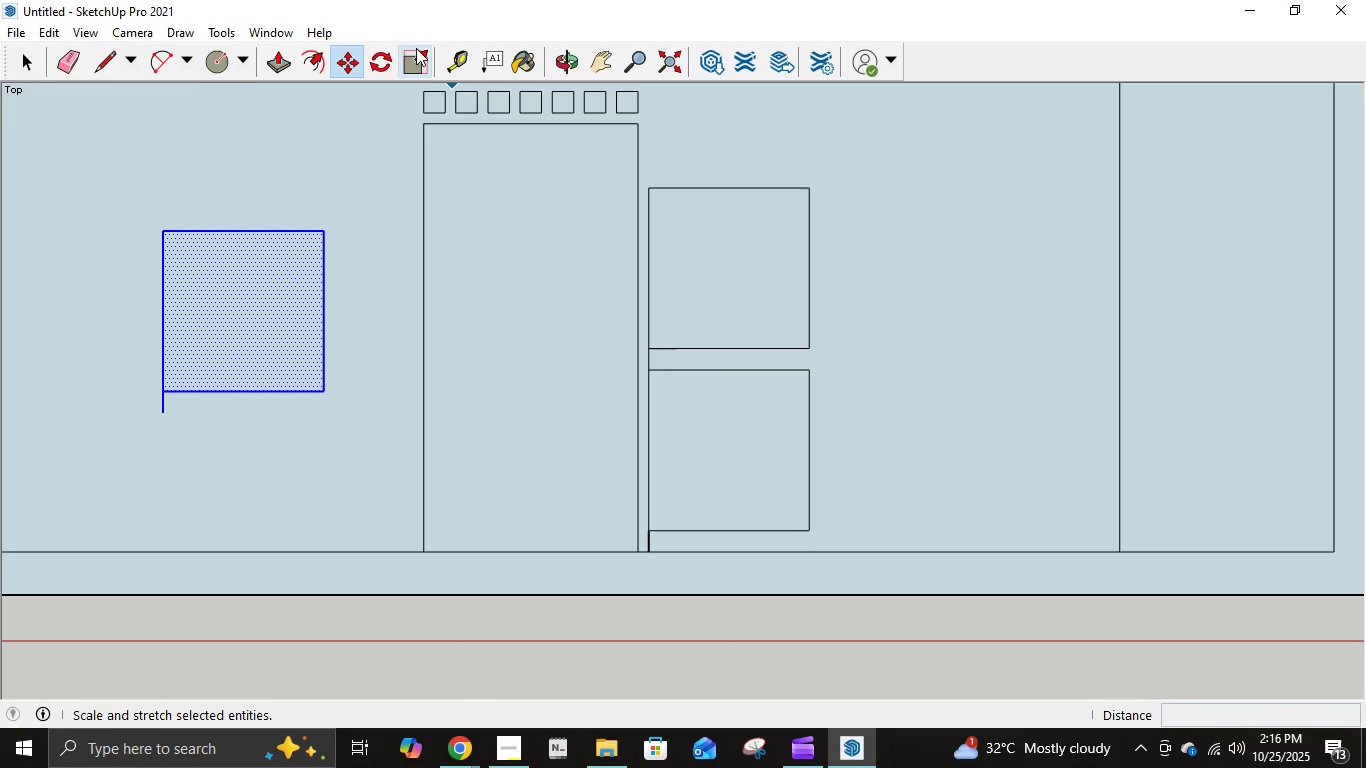 
left_click([384, 58])
 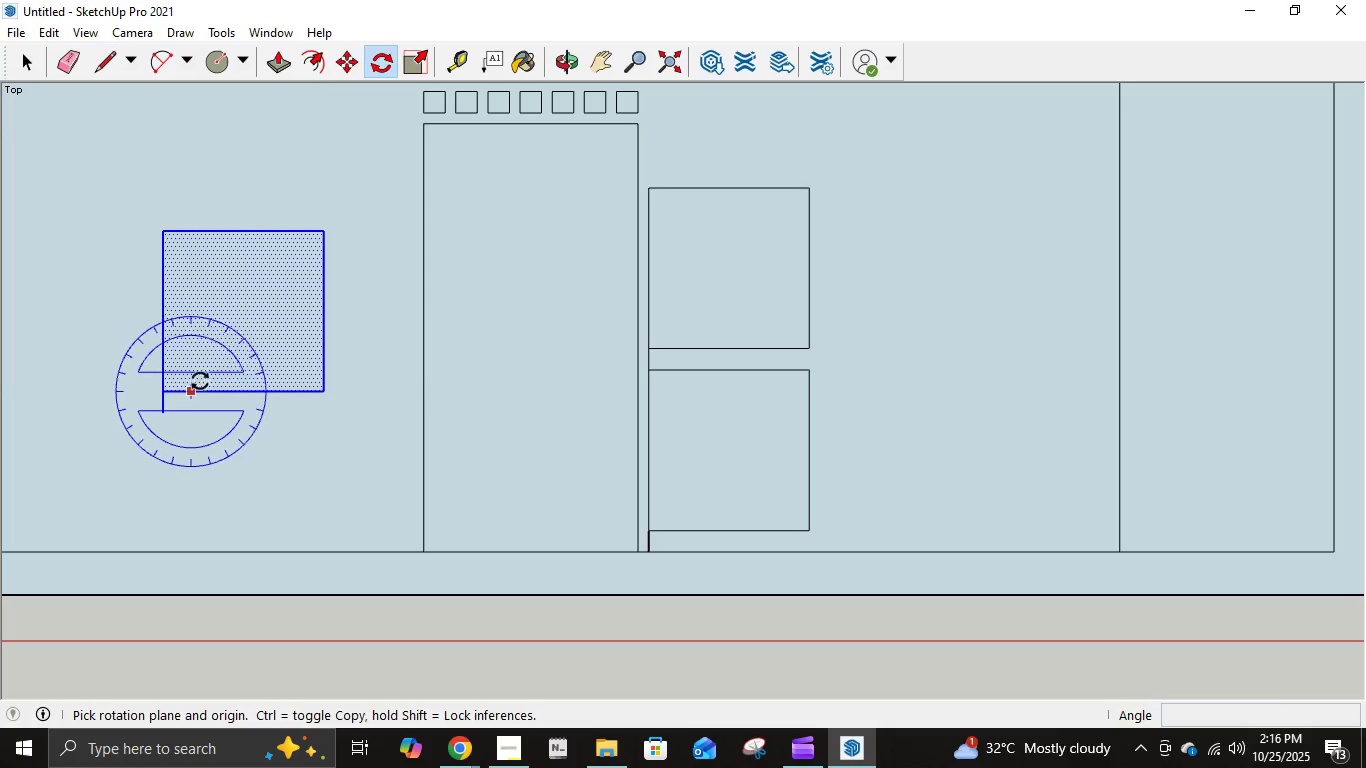 
key(Control+Z)
 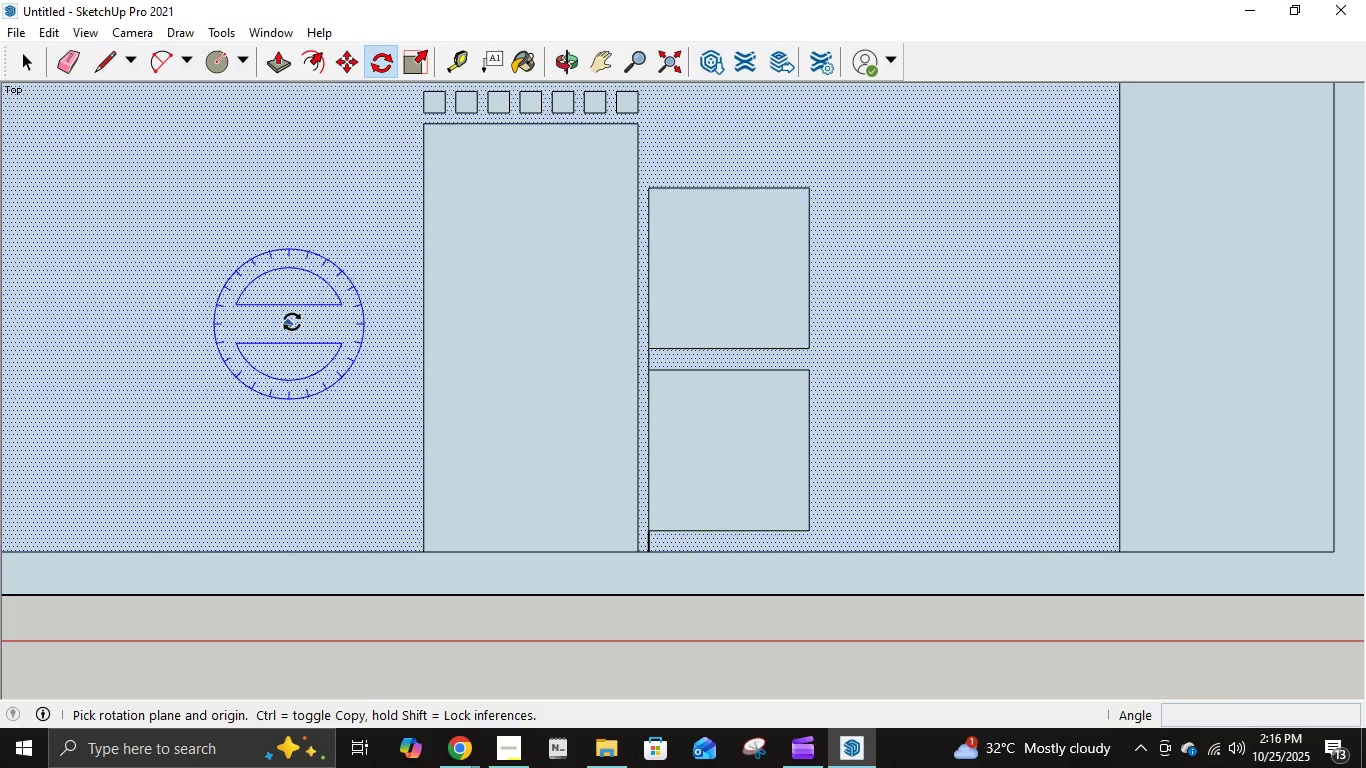 
key(Control+Z)
 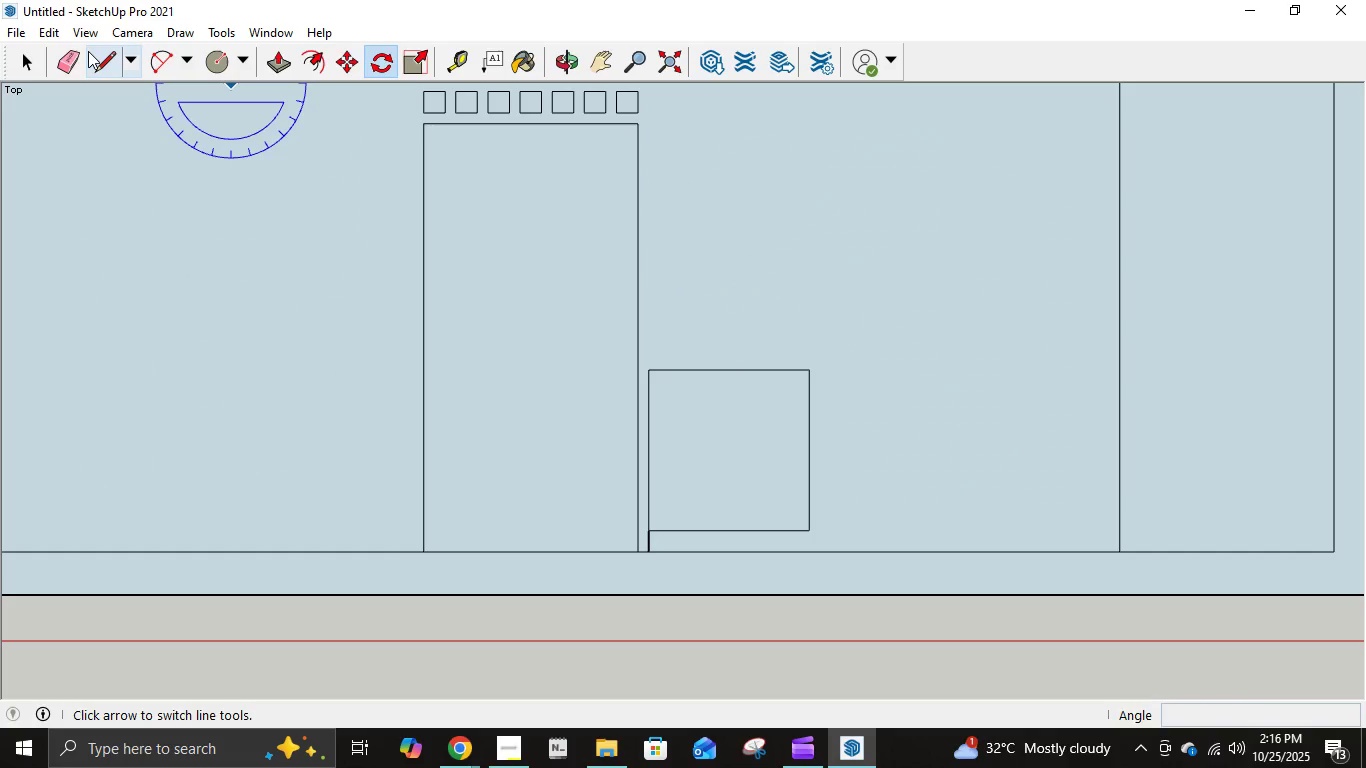 
key(Control+Y)
 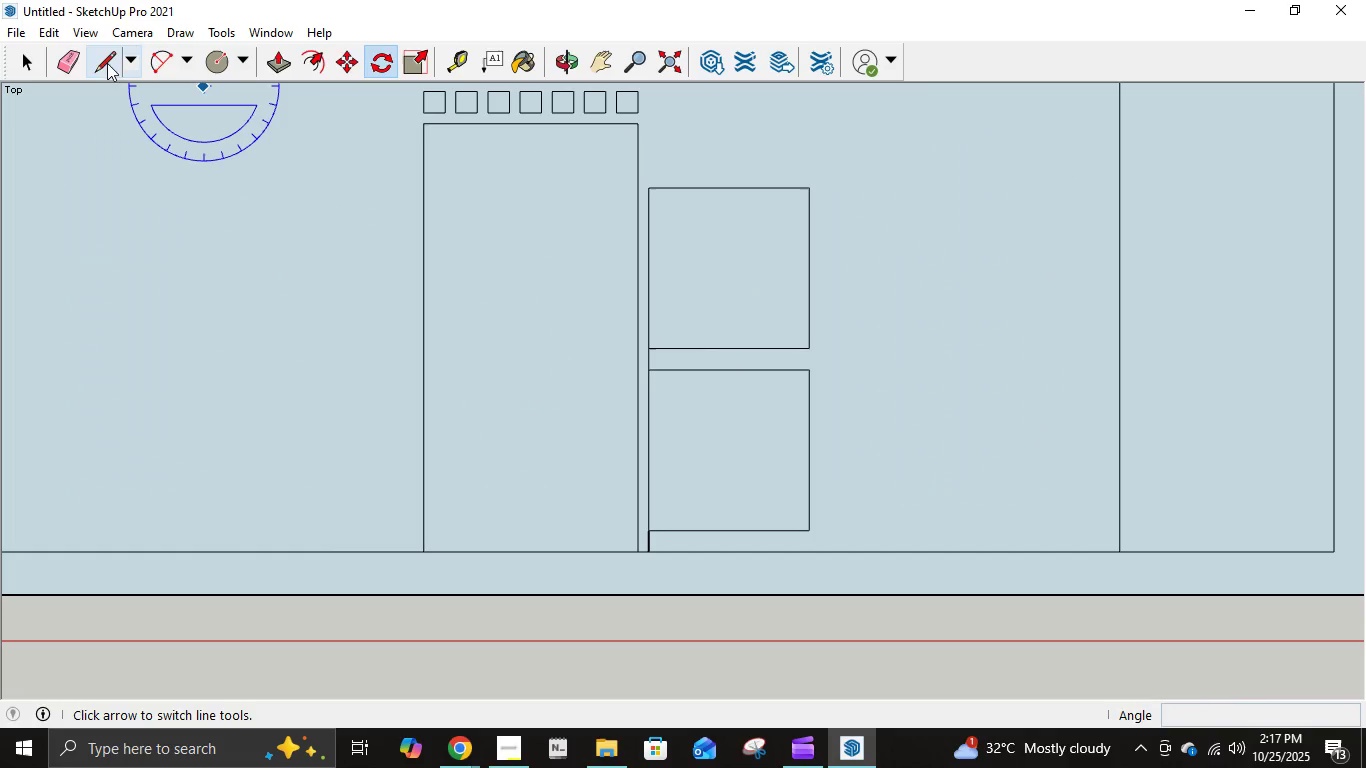 
left_click([105, 65])
 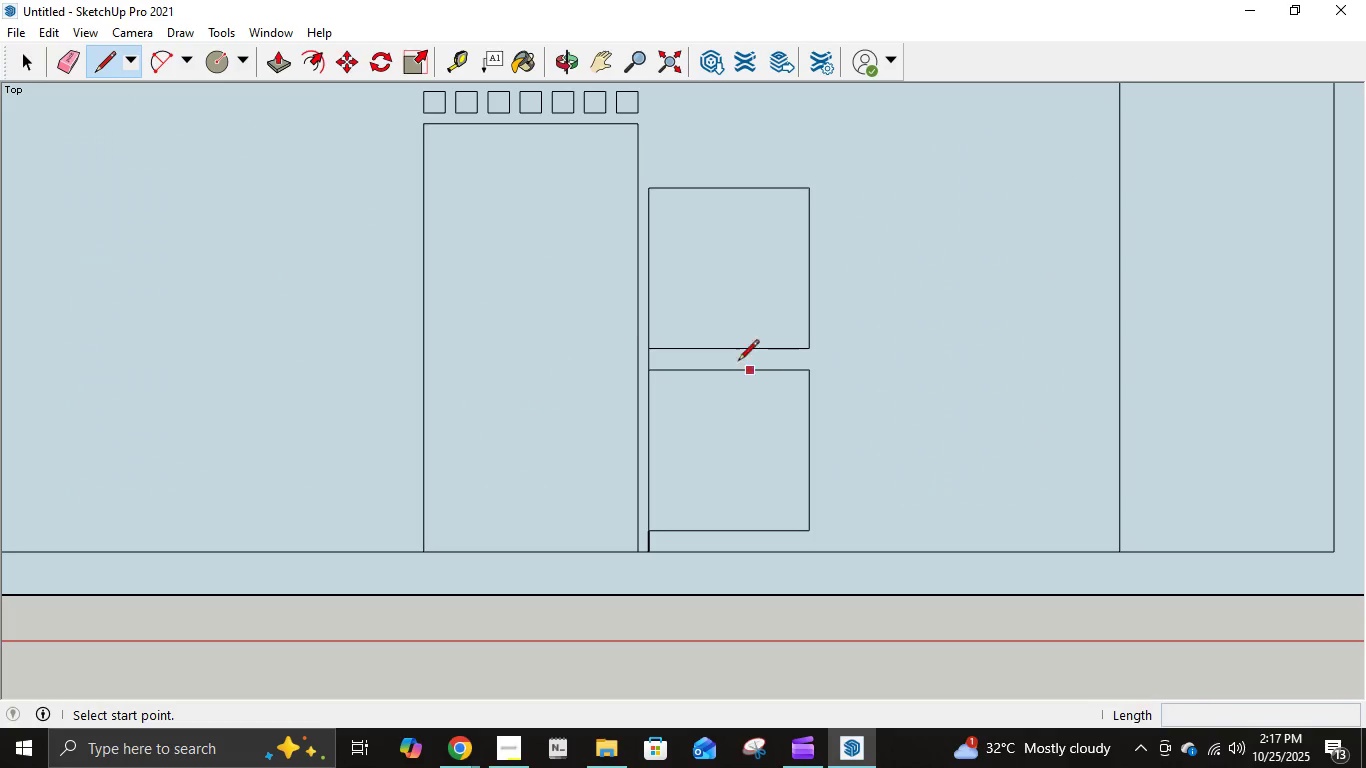 
scroll: coordinate [617, 342], scroll_direction: down, amount: 5.0
 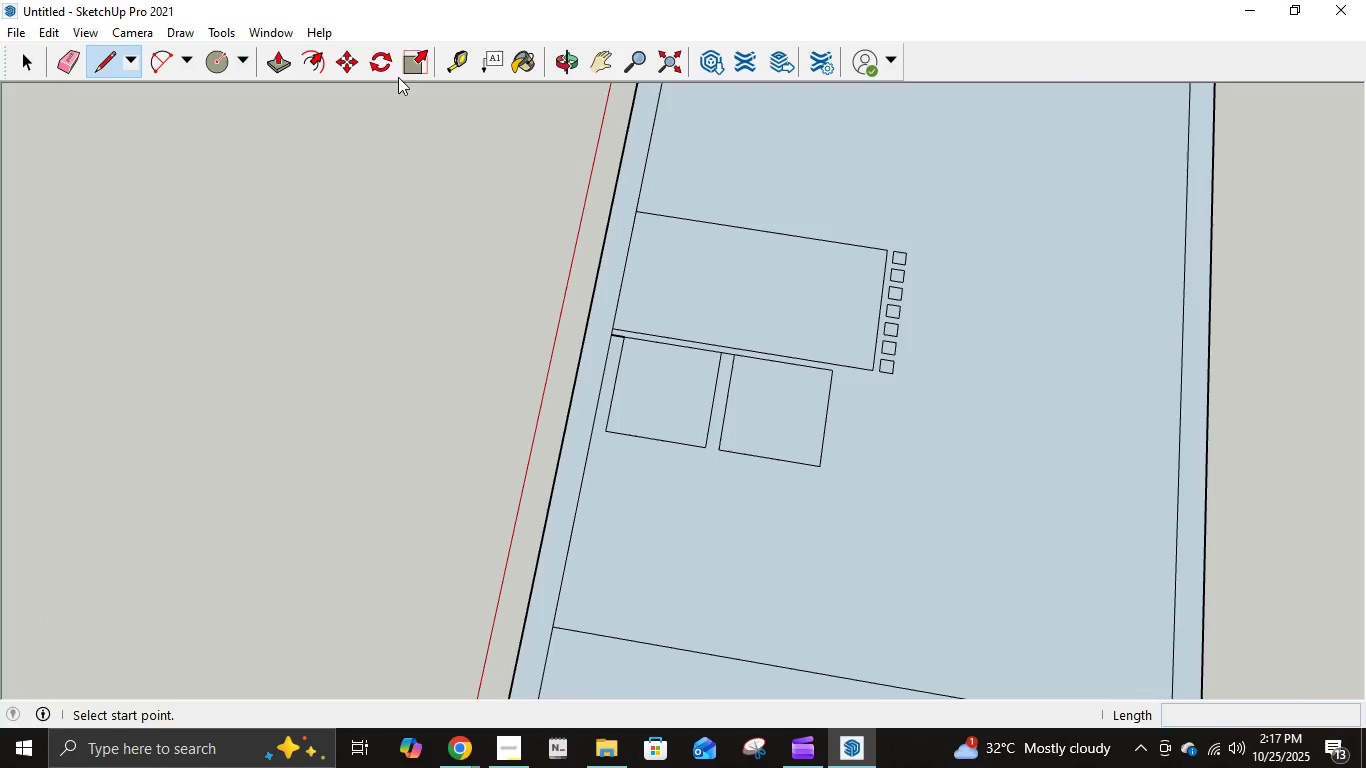 
left_click([128, 37])
 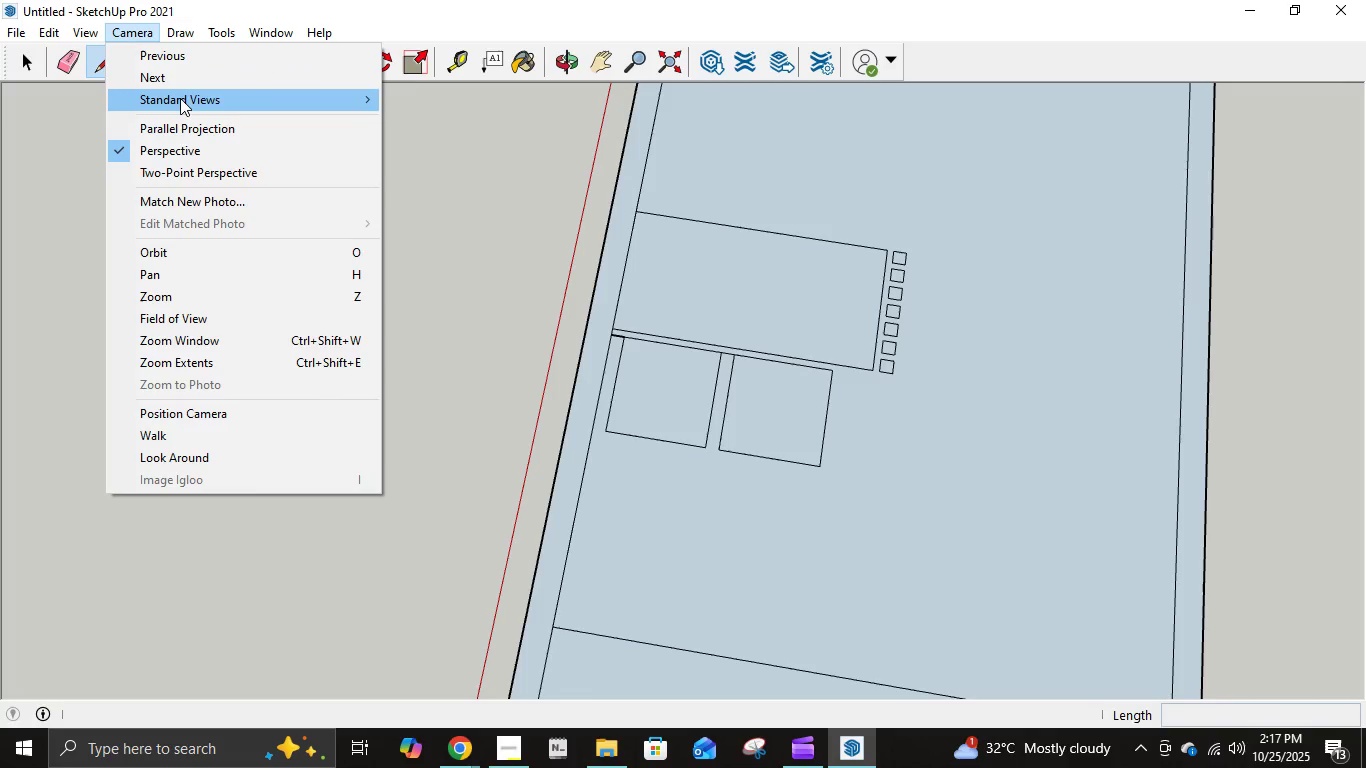 
left_click([180, 101])
 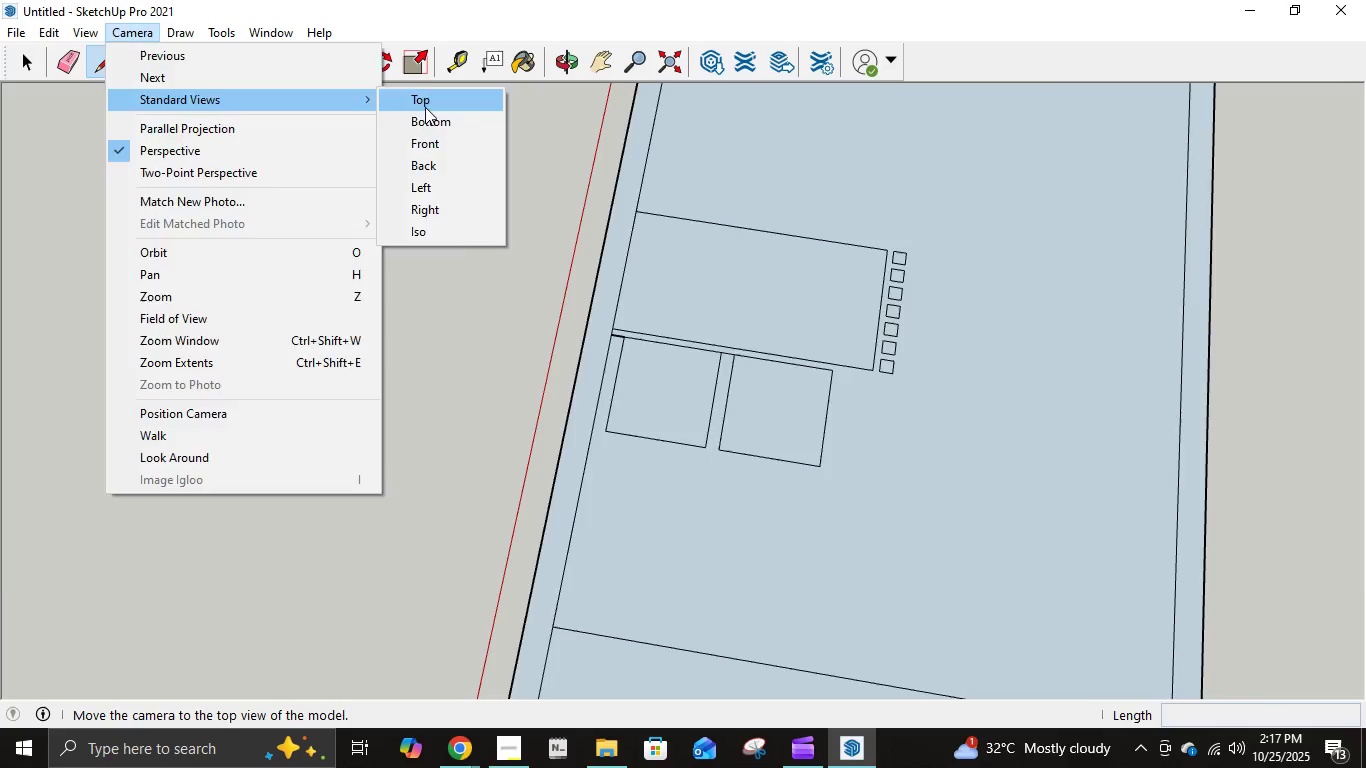 
left_click([425, 107])
 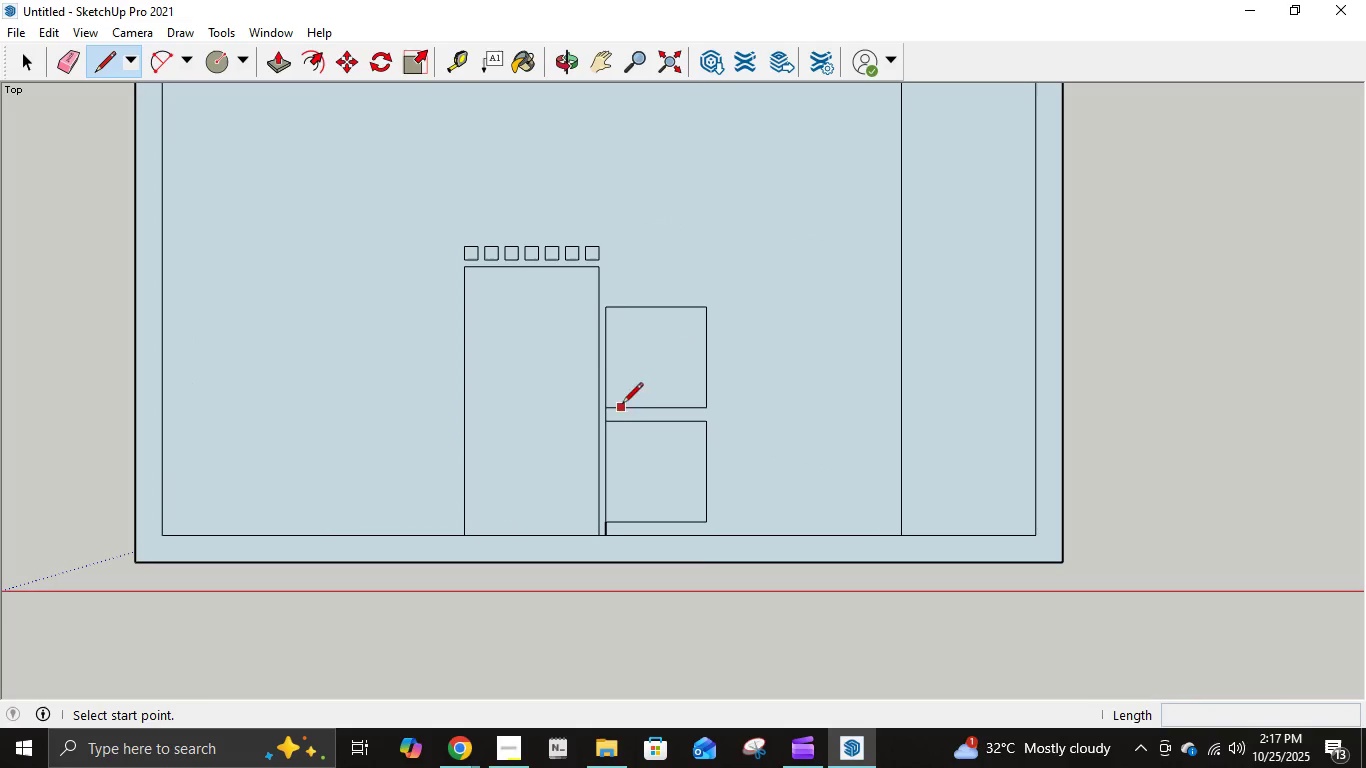 
left_click([609, 407])
 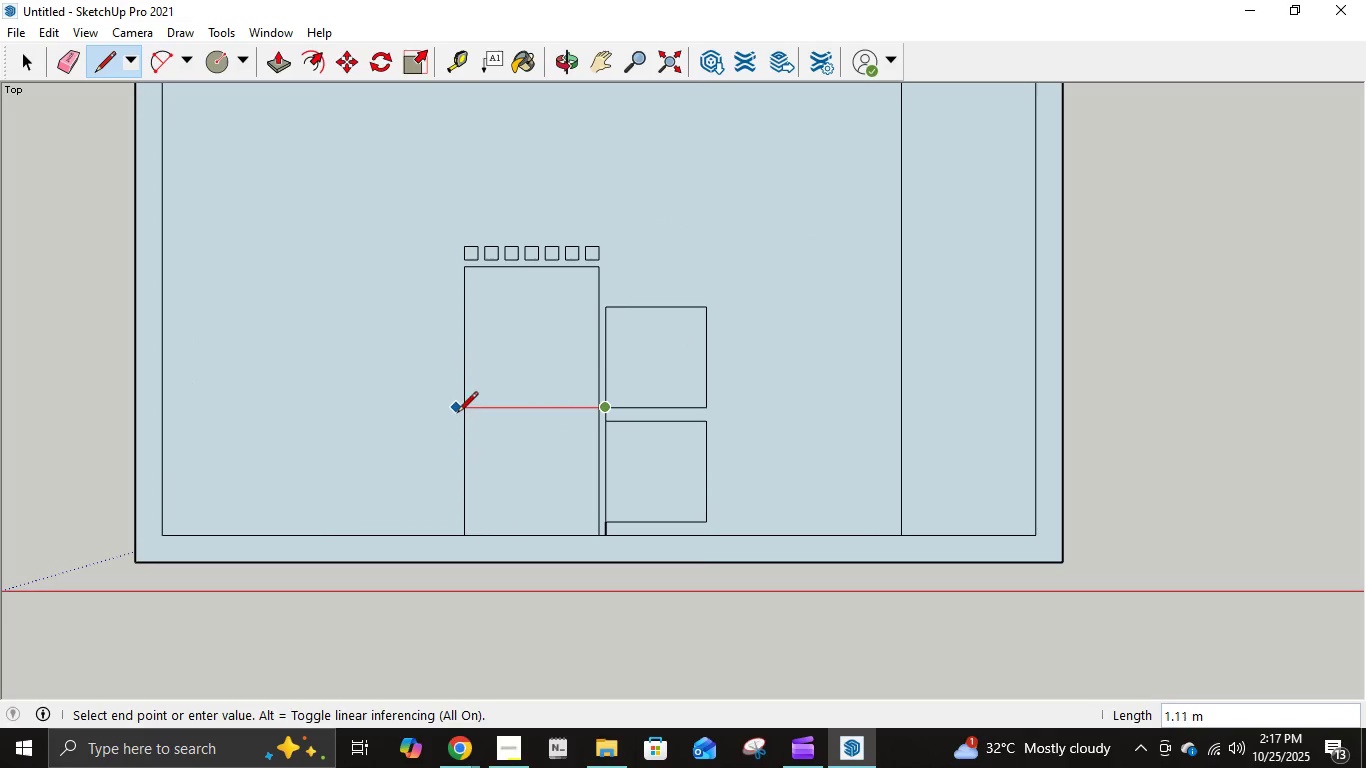 
key(Escape)
 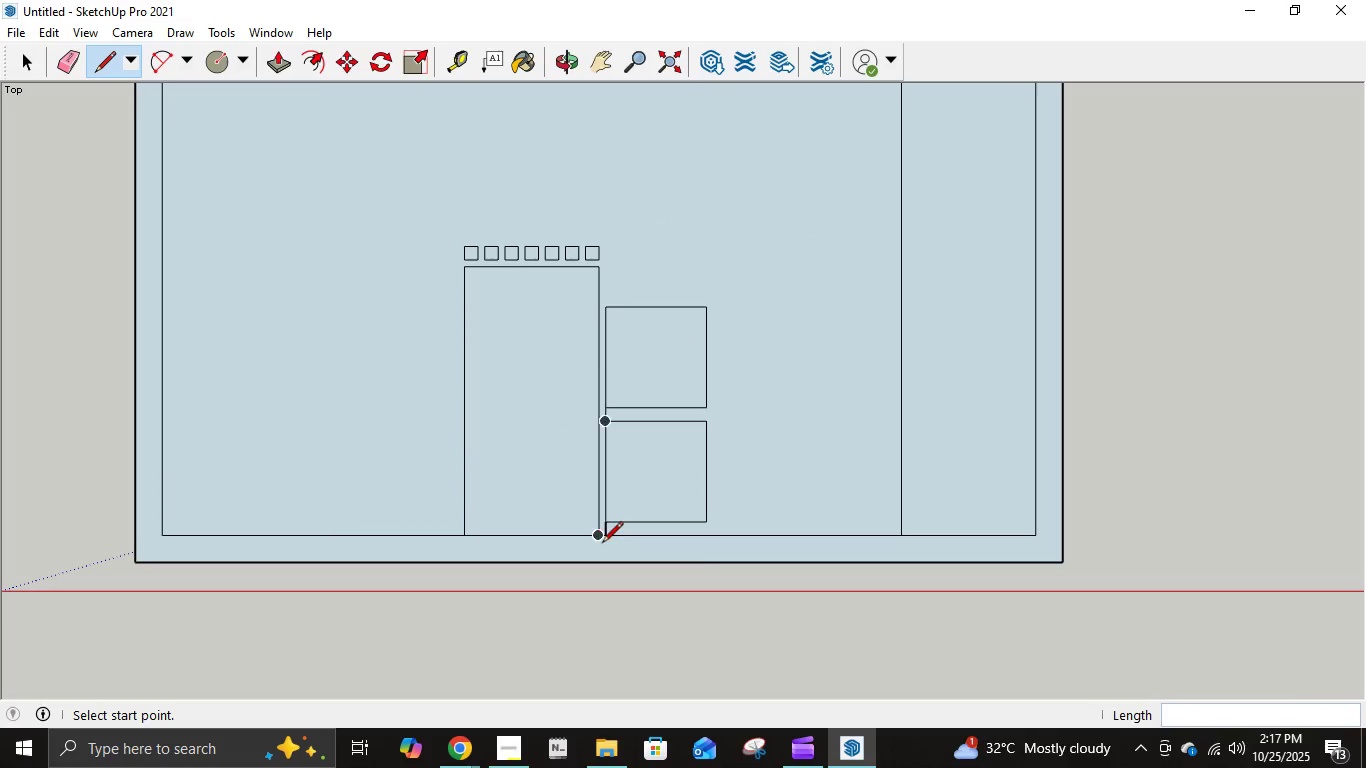 
left_click([597, 540])
 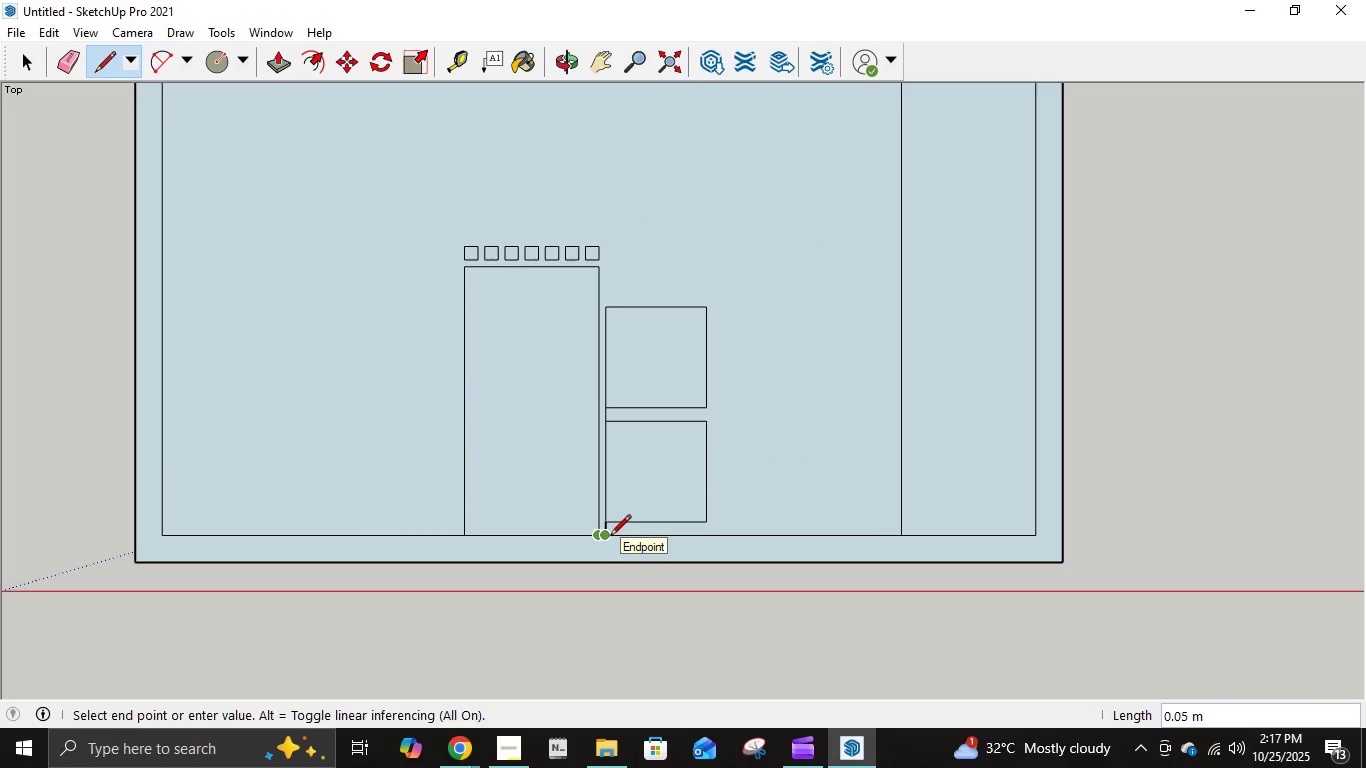 
key(Escape)
 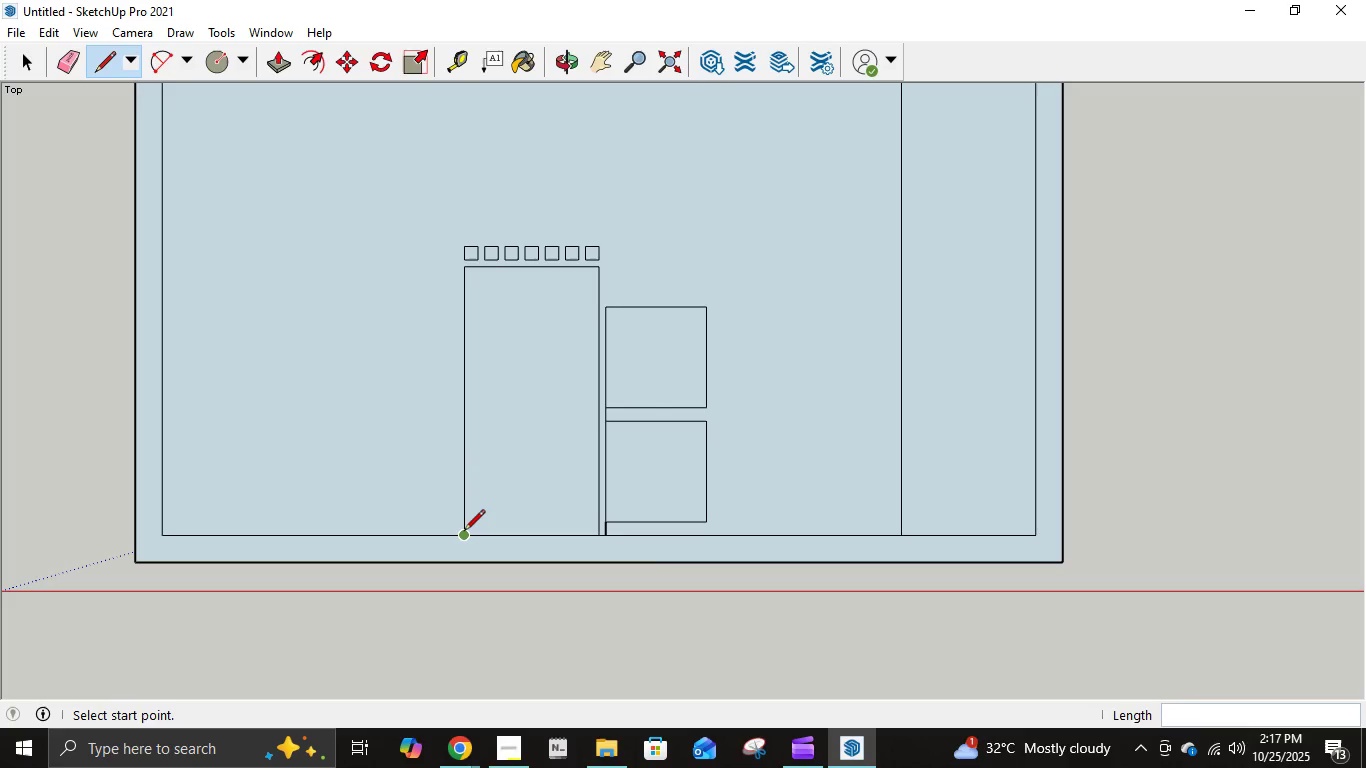 
left_click([464, 532])
 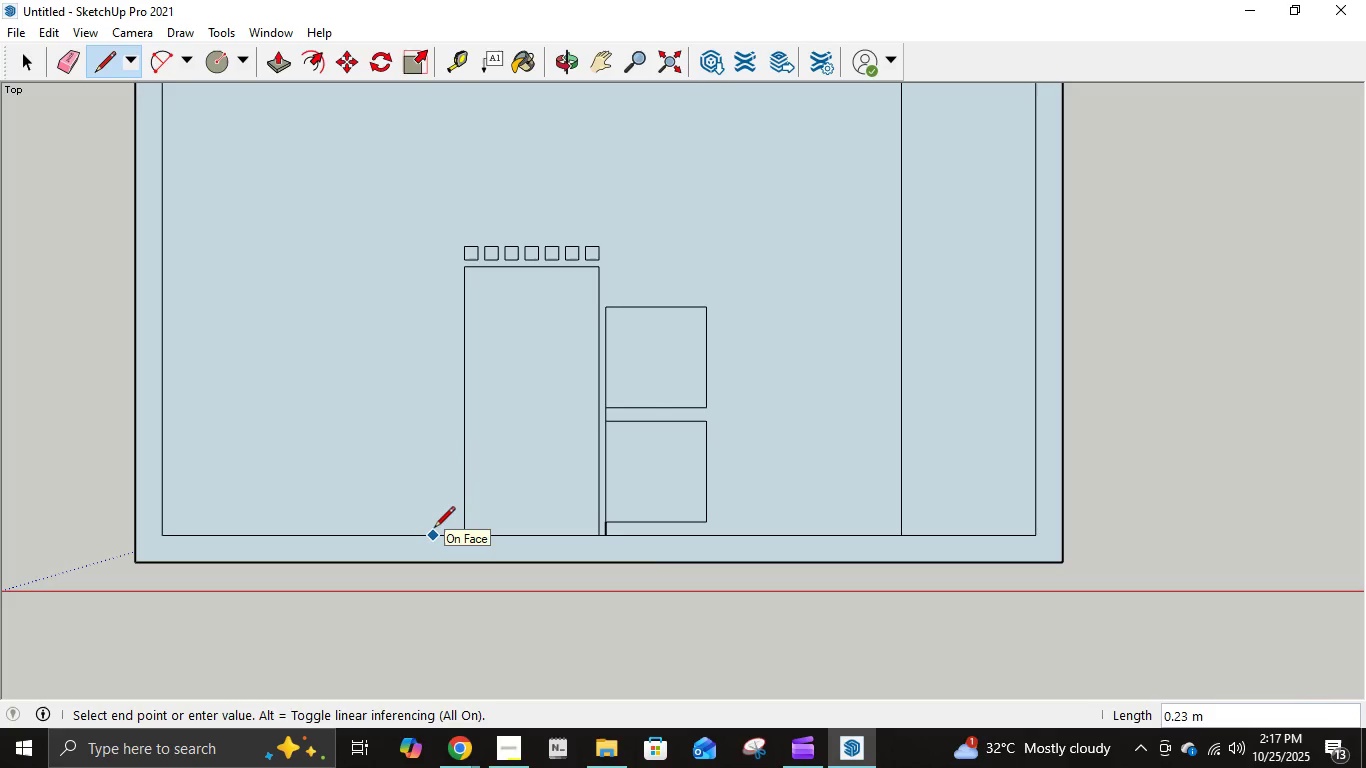 
key(NumpadDecimal)
 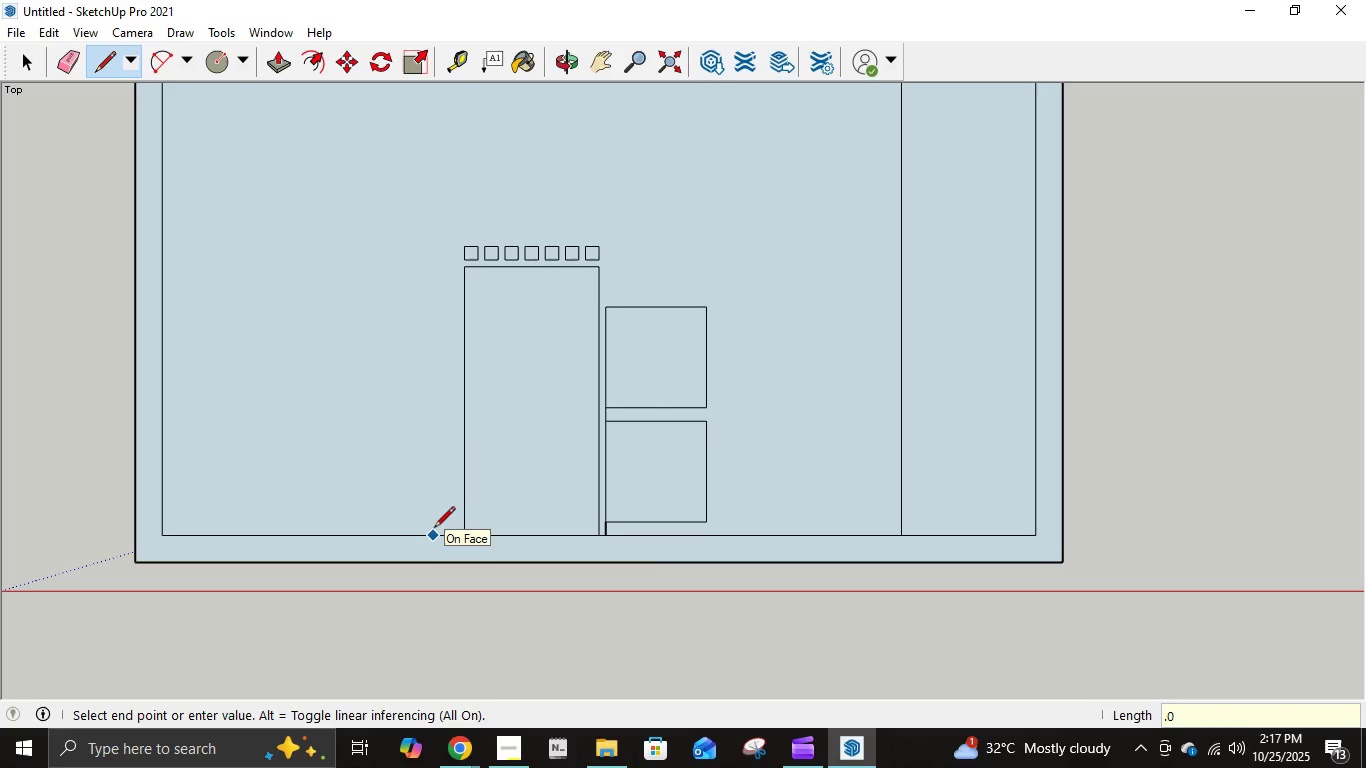 
key(Numpad0)
 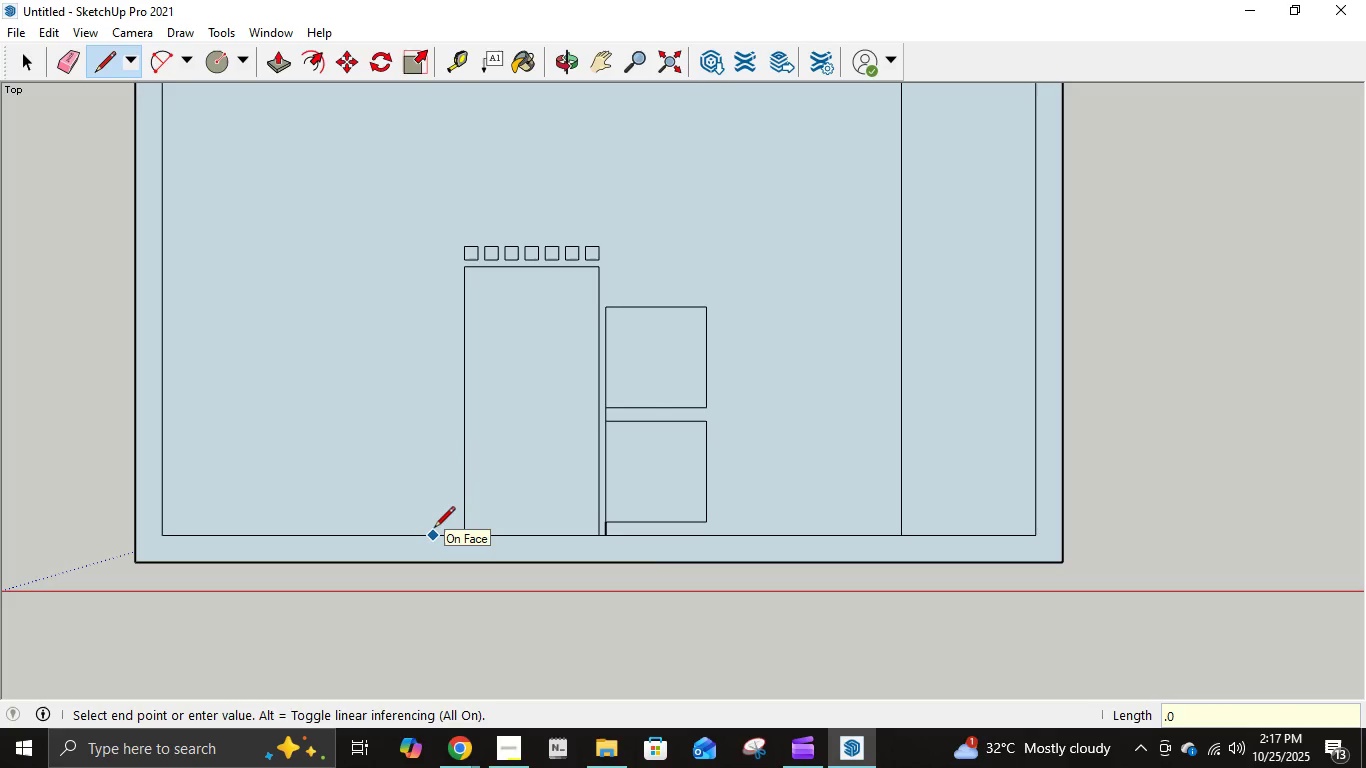 
key(Numpad5)
 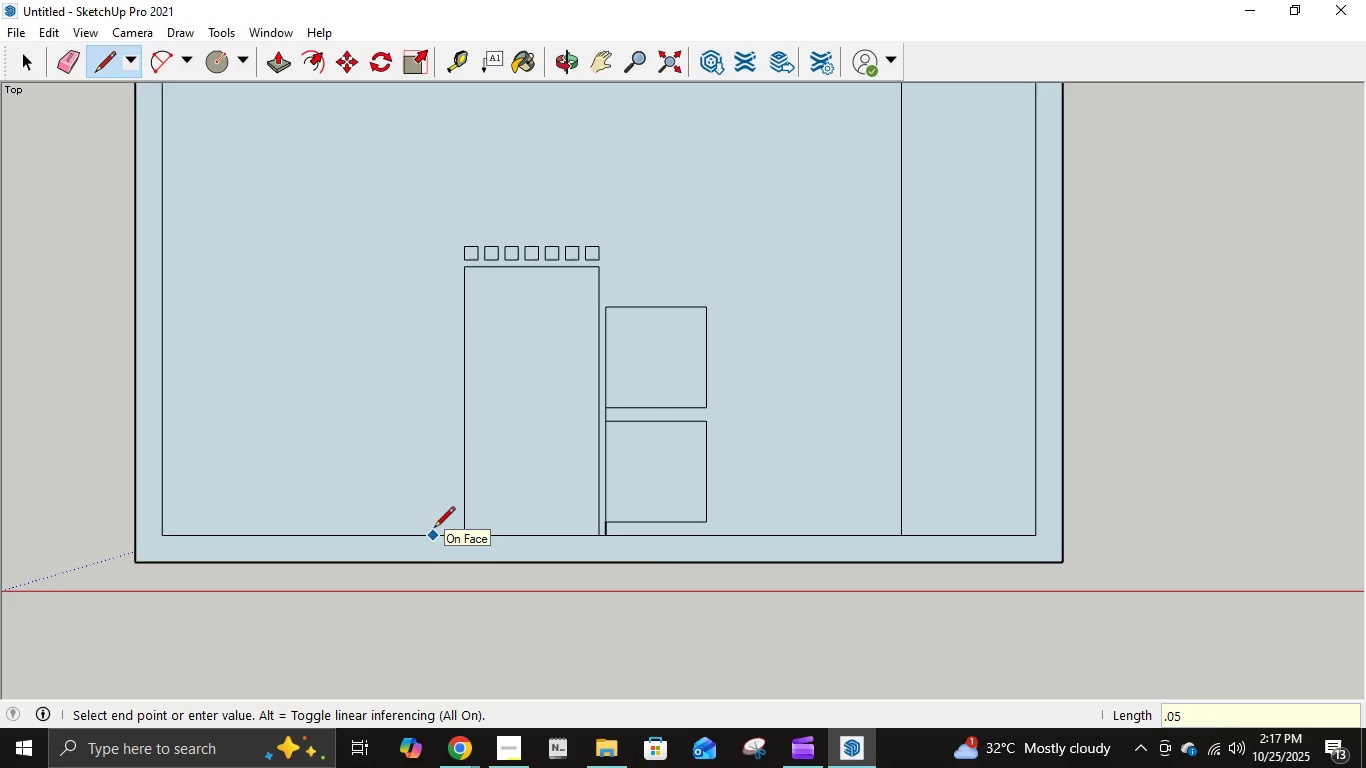 
key(NumpadEnter)
 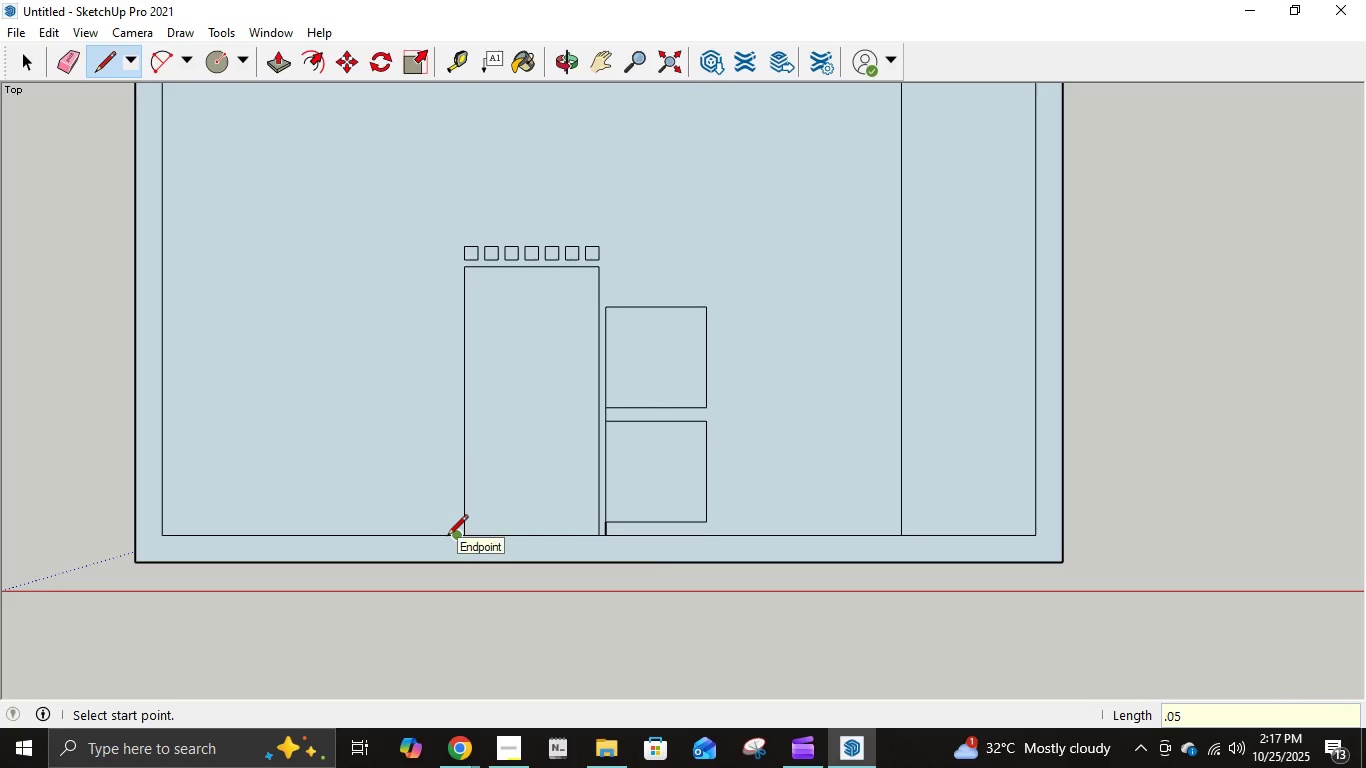 
left_click([447, 537])
 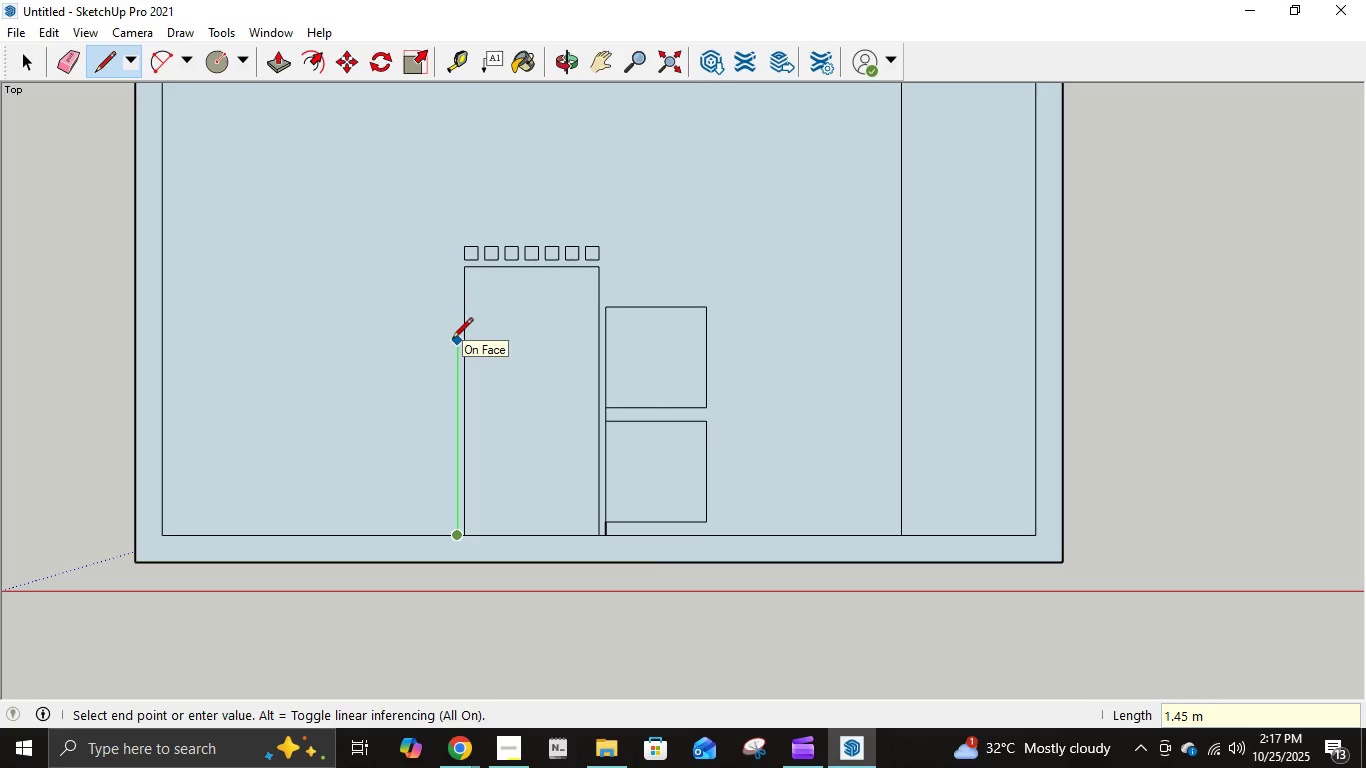 
key(NumpadDecimal)
 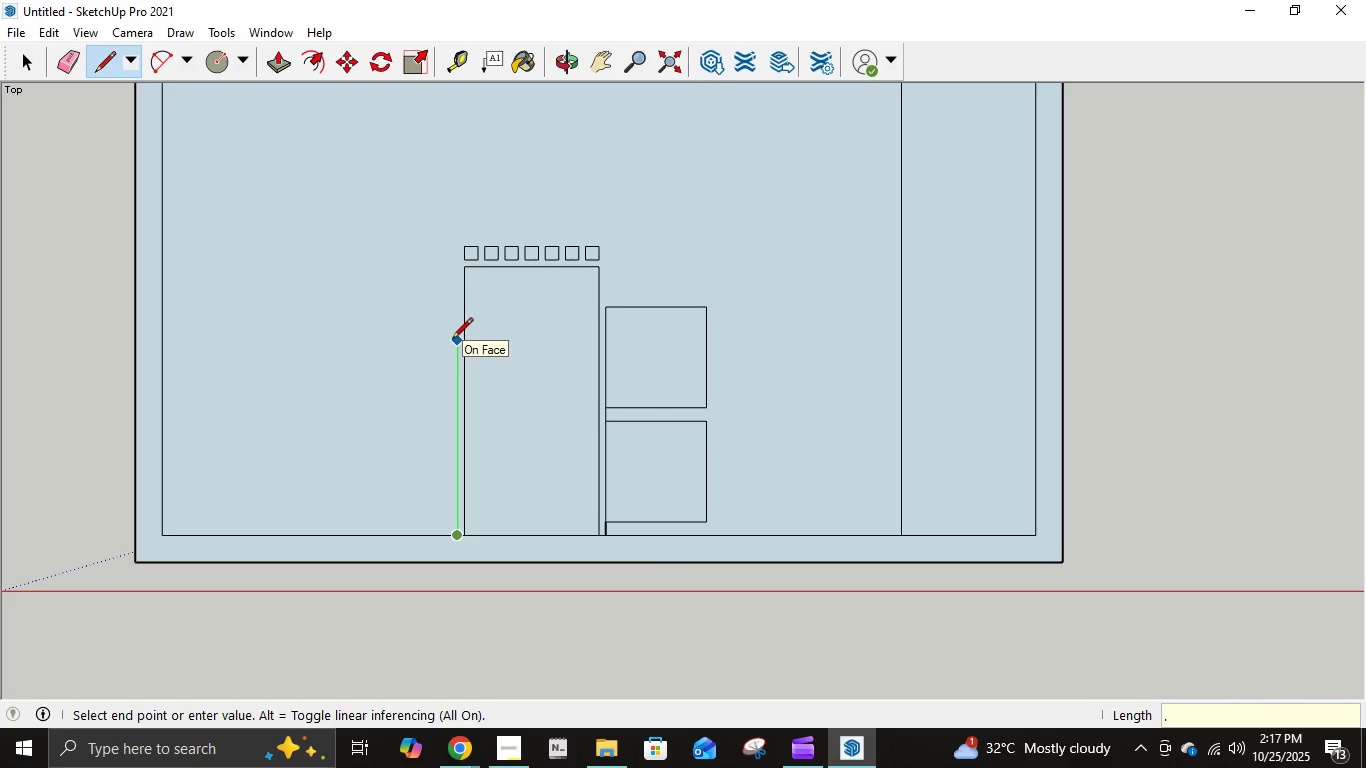 
key(Numpad1)
 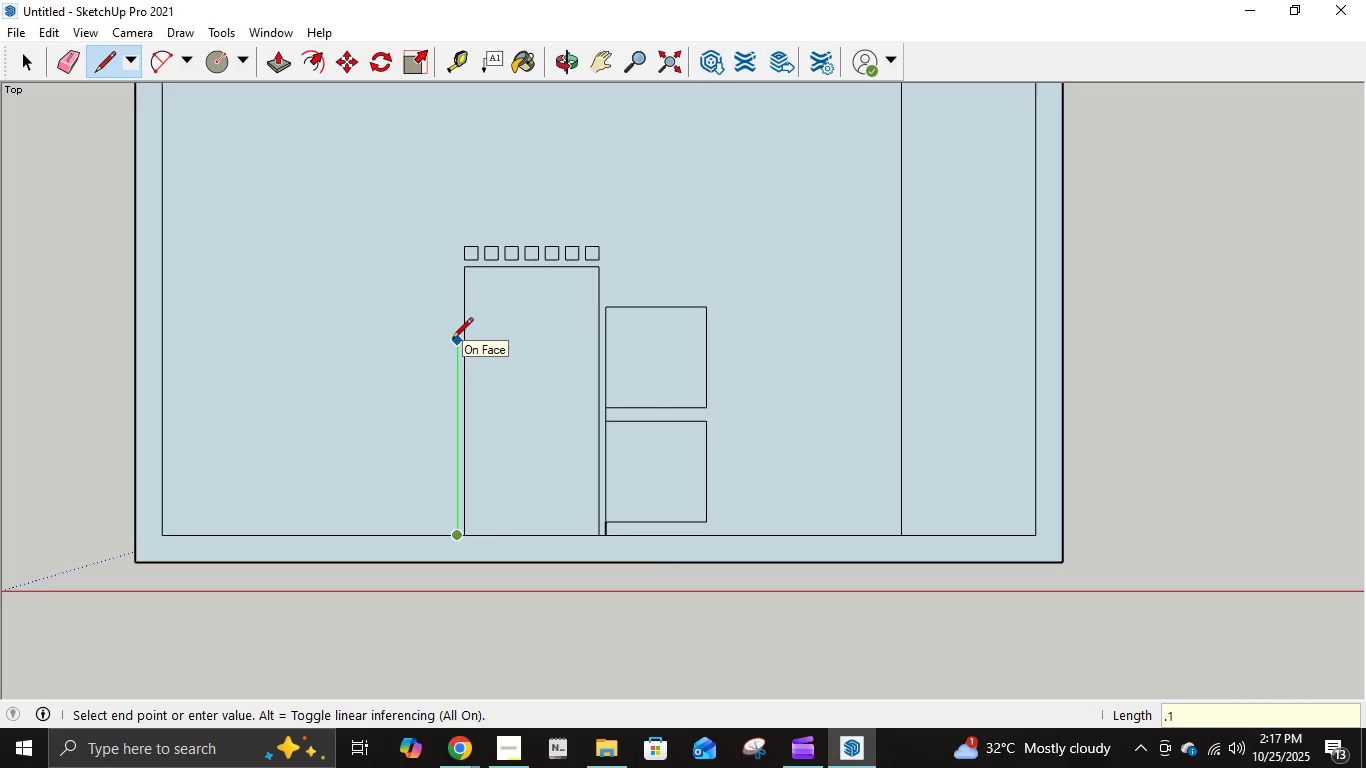 
key(NumpadEnter)
 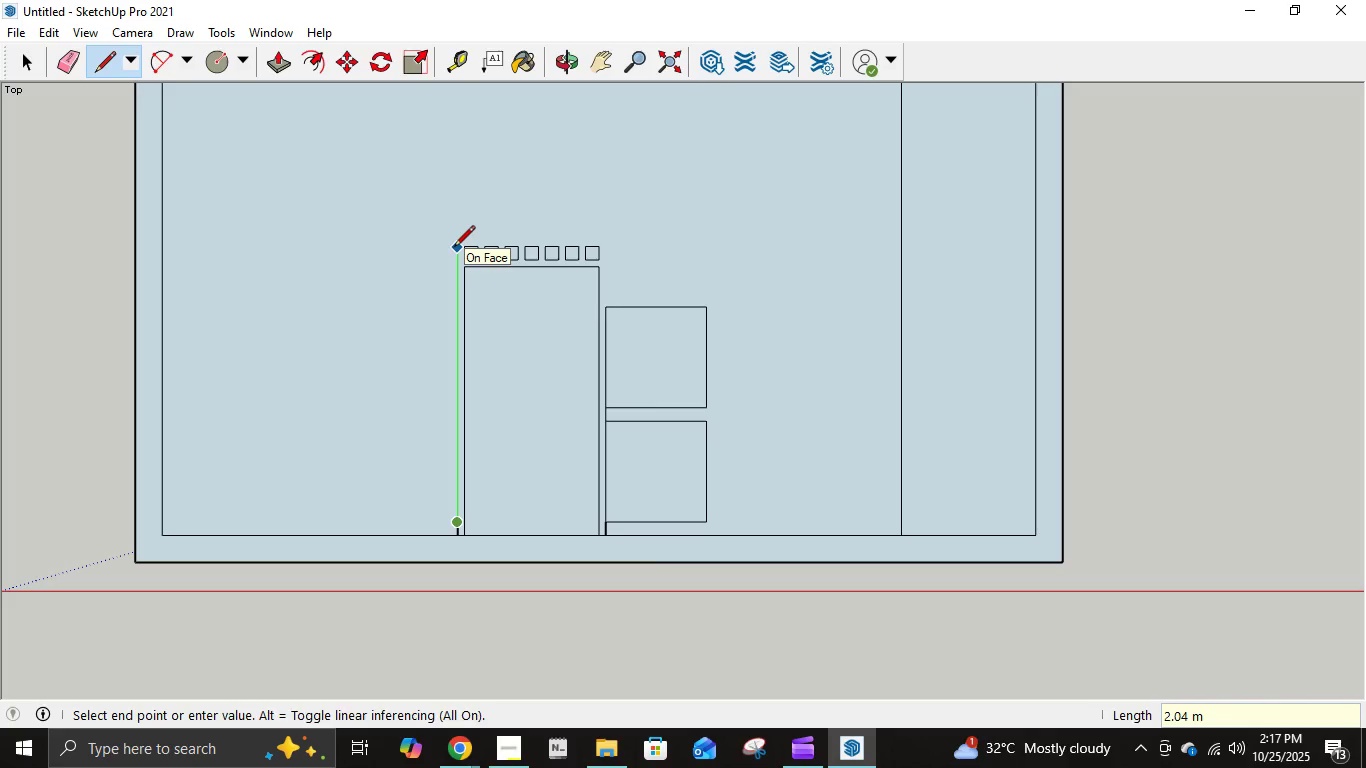 
key(NumpadDecimal)
 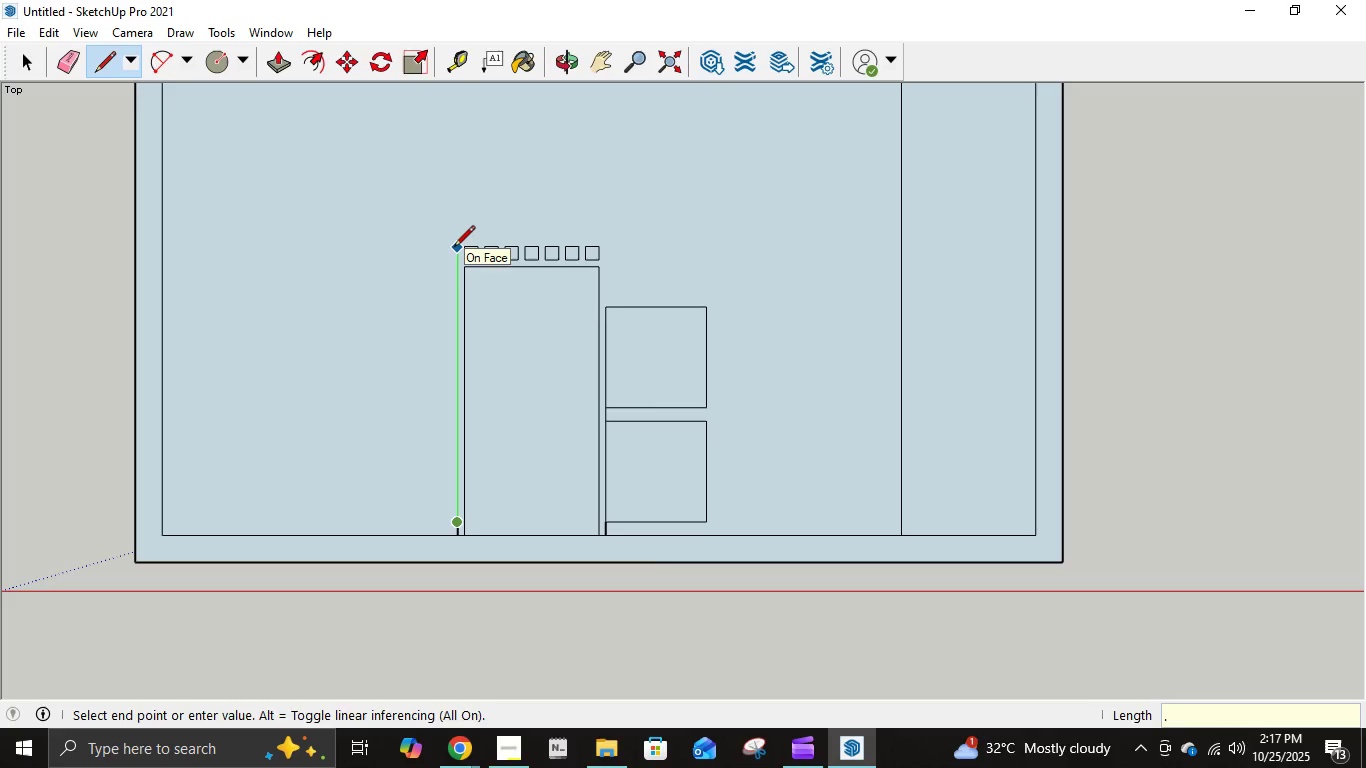 
key(Numpad7)
 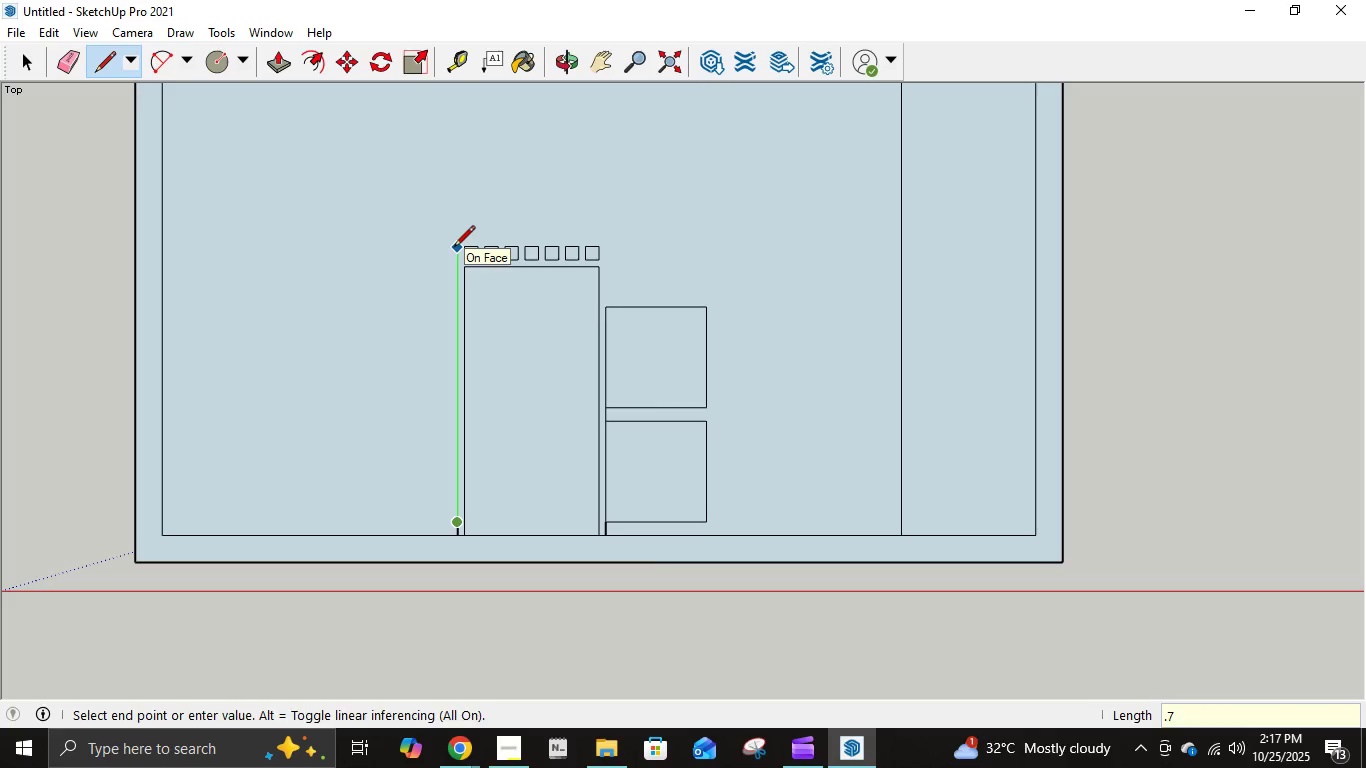 
key(Numpad5)
 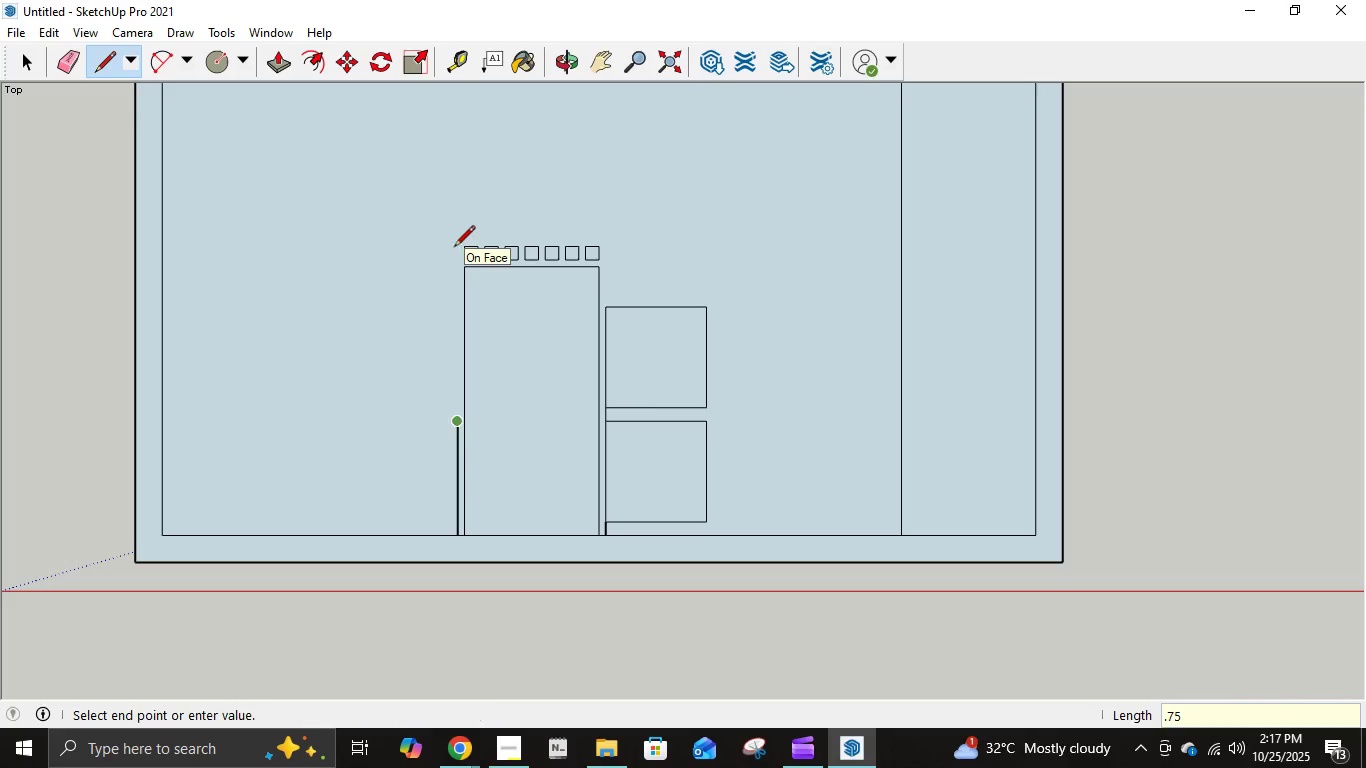 
key(NumpadEnter)
 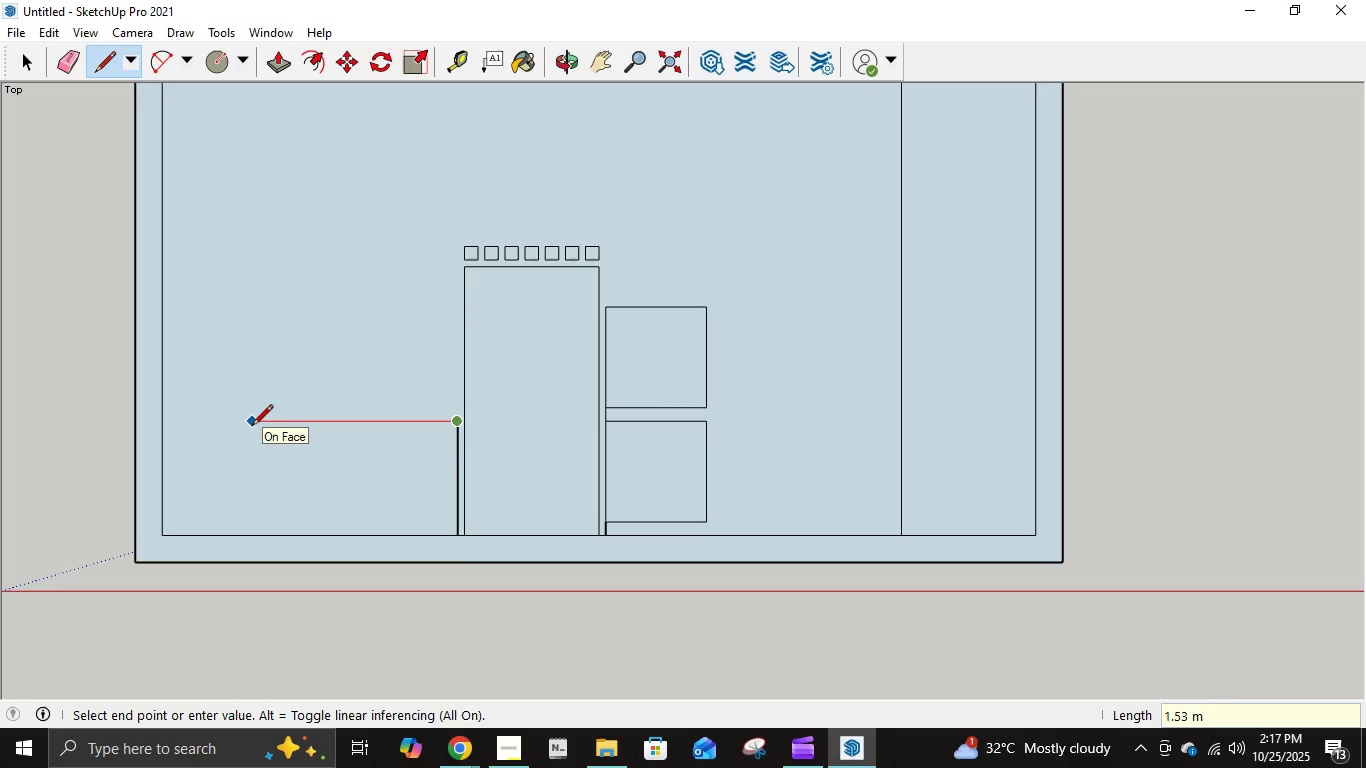 
key(NumpadDecimal)
 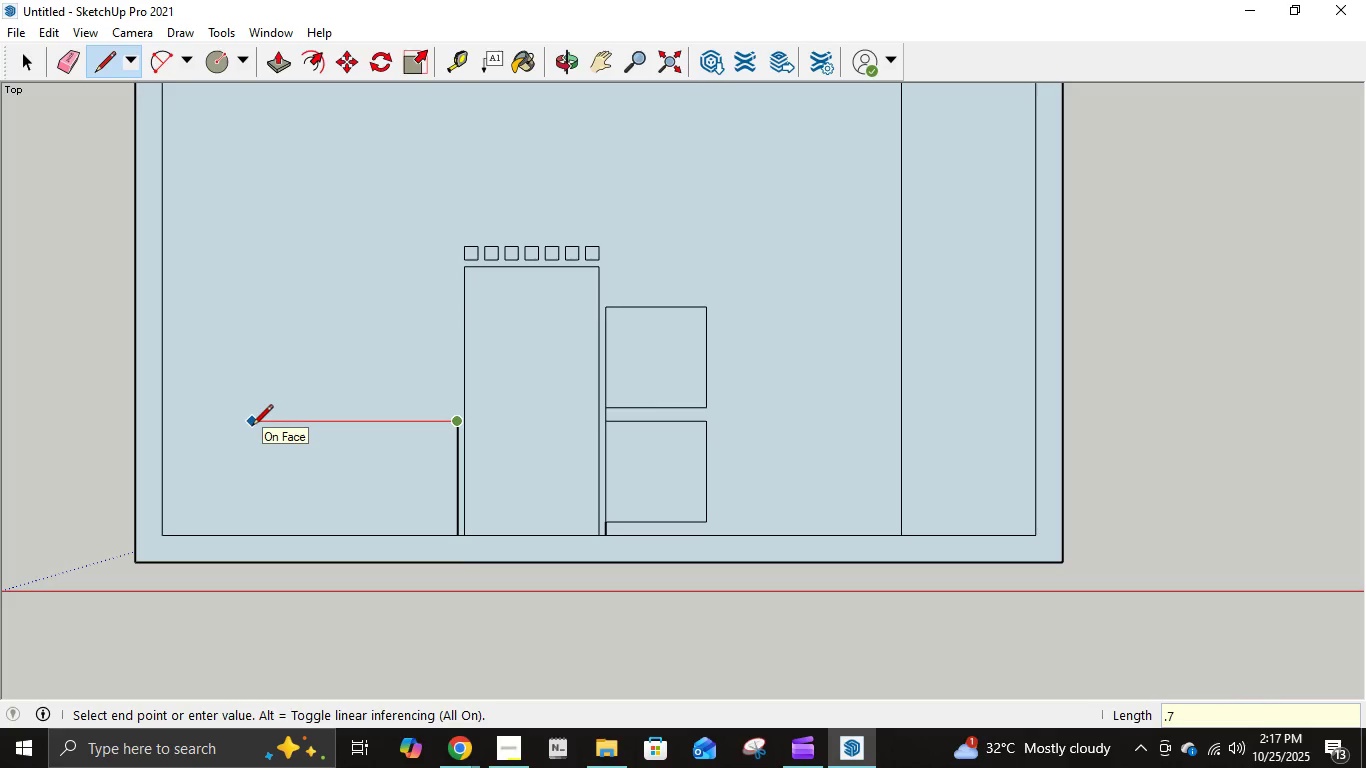 
key(Numpad7)
 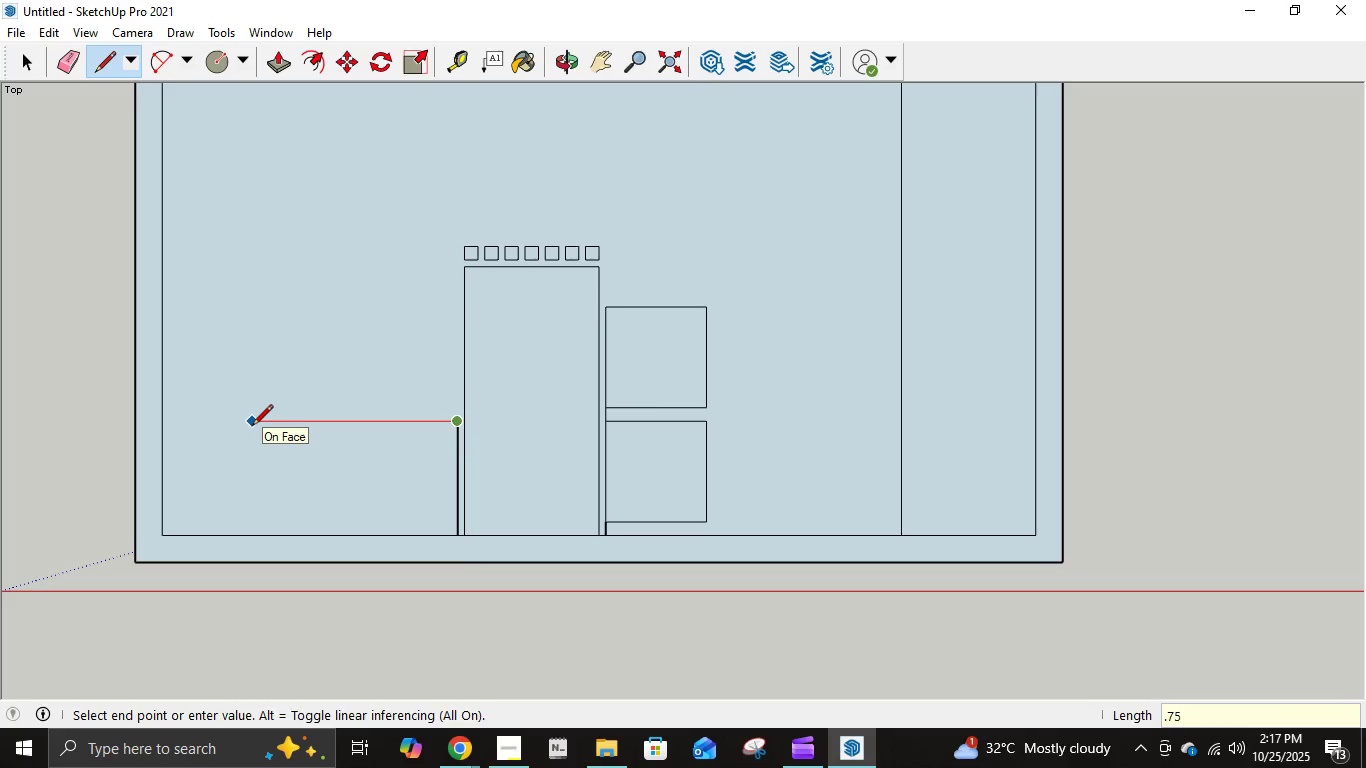 
key(Numpad5)
 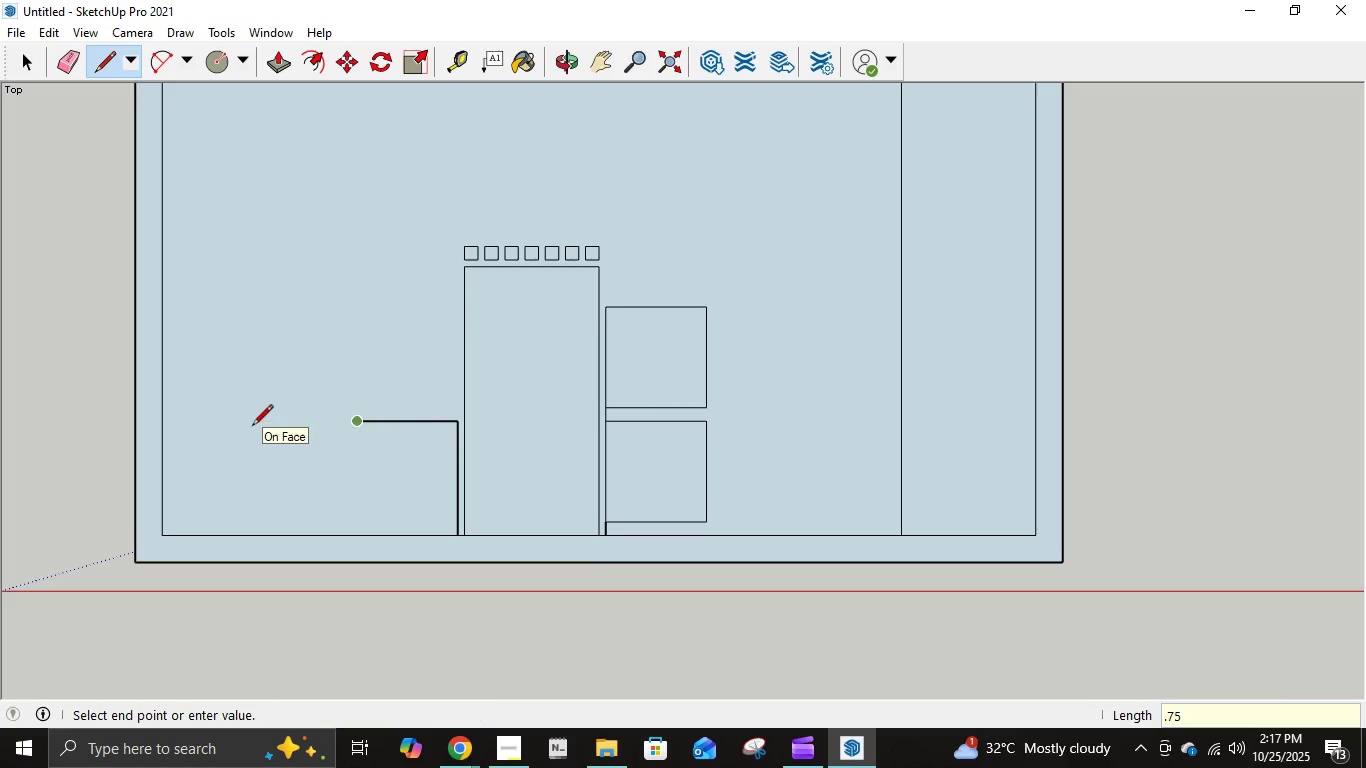 
key(NumpadEnter)
 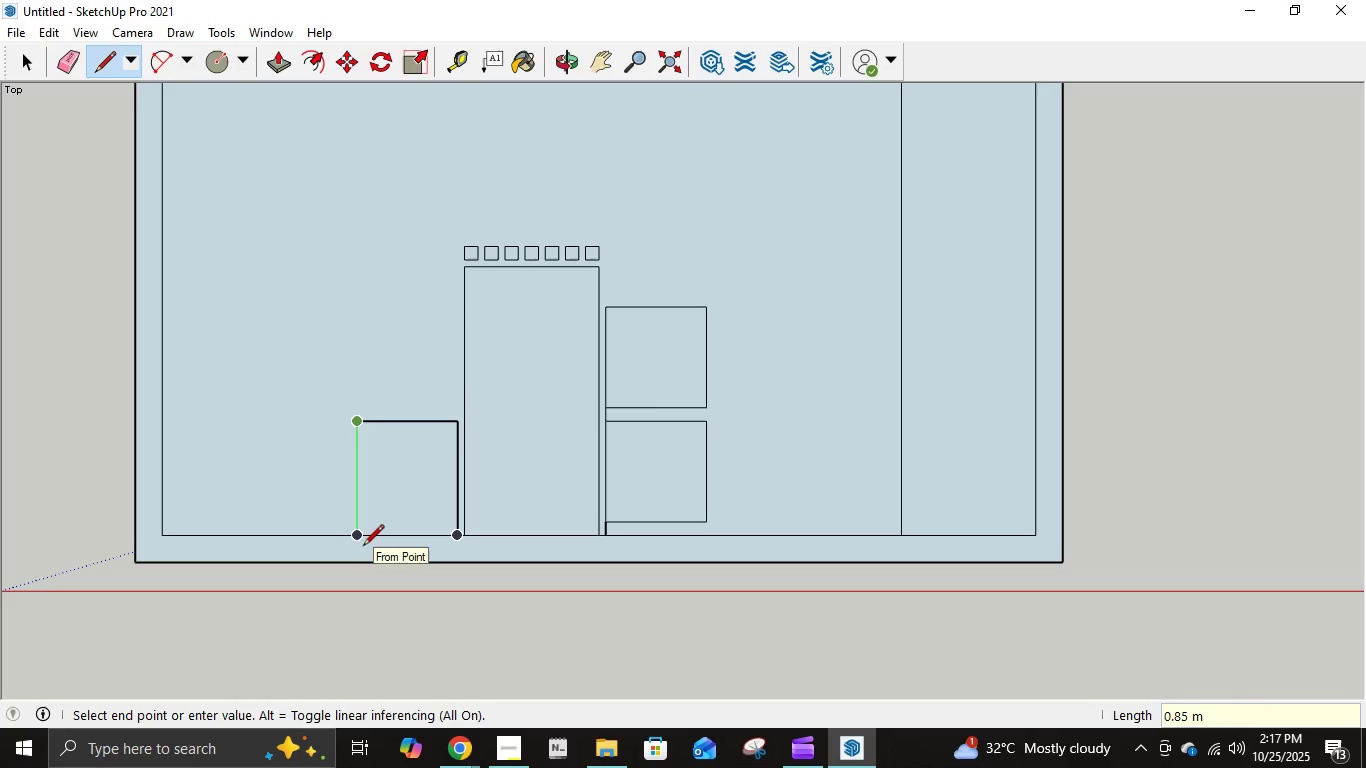 
key(NumpadDecimal)
 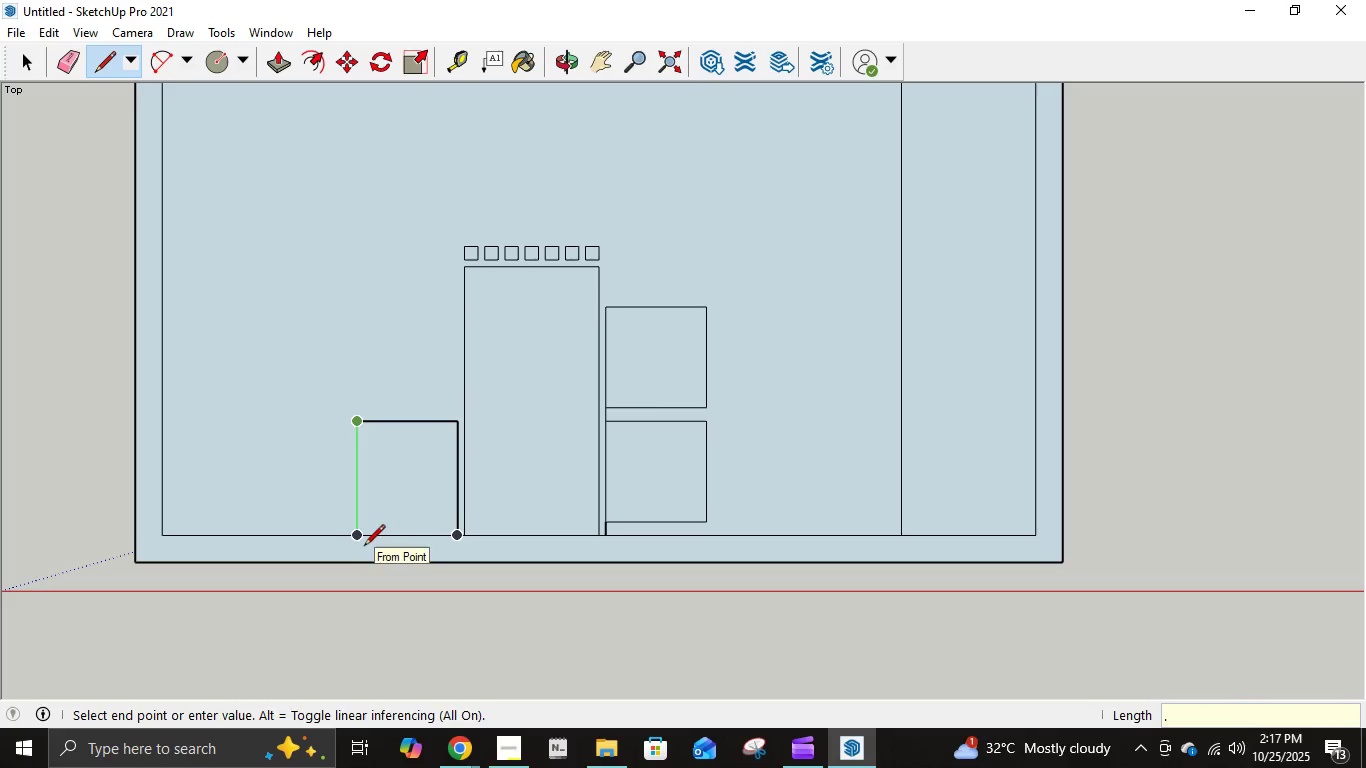 
key(Numpad7)
 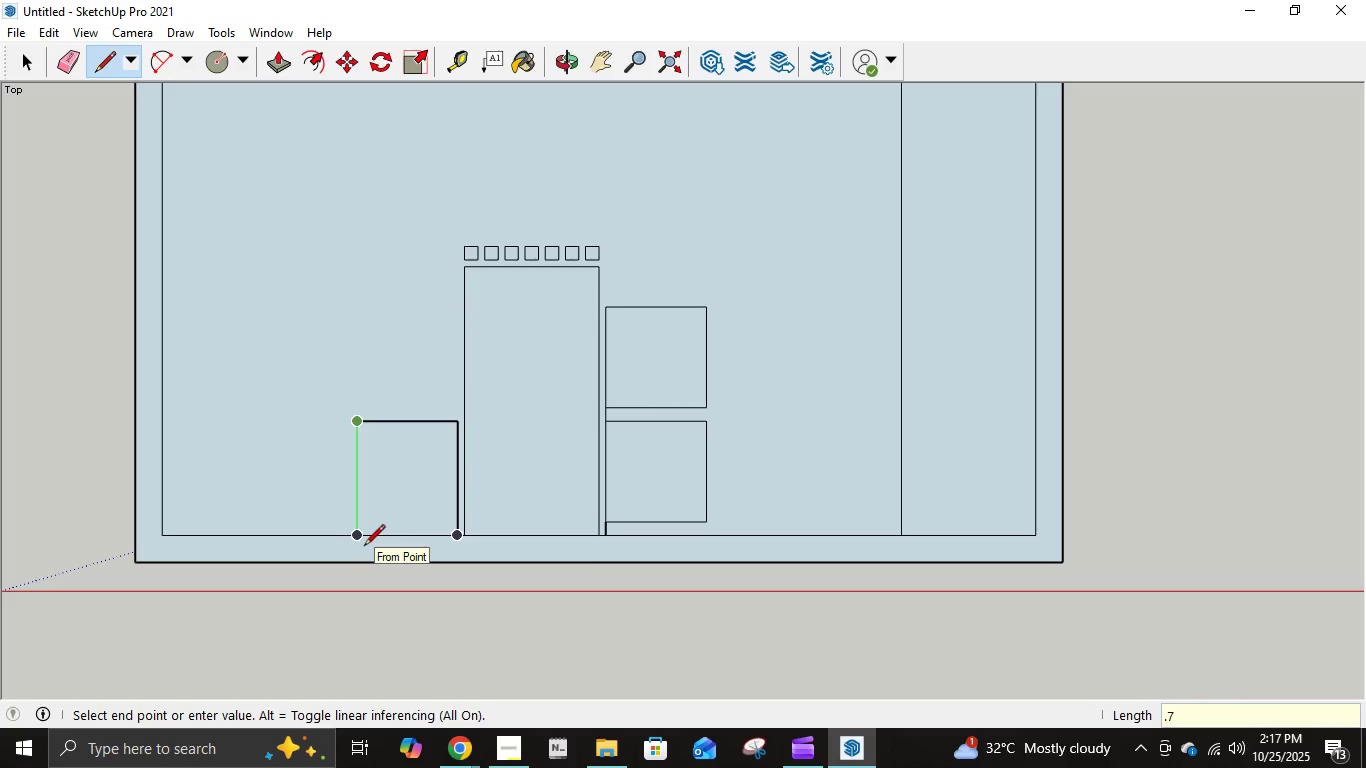 
key(Numpad5)
 